 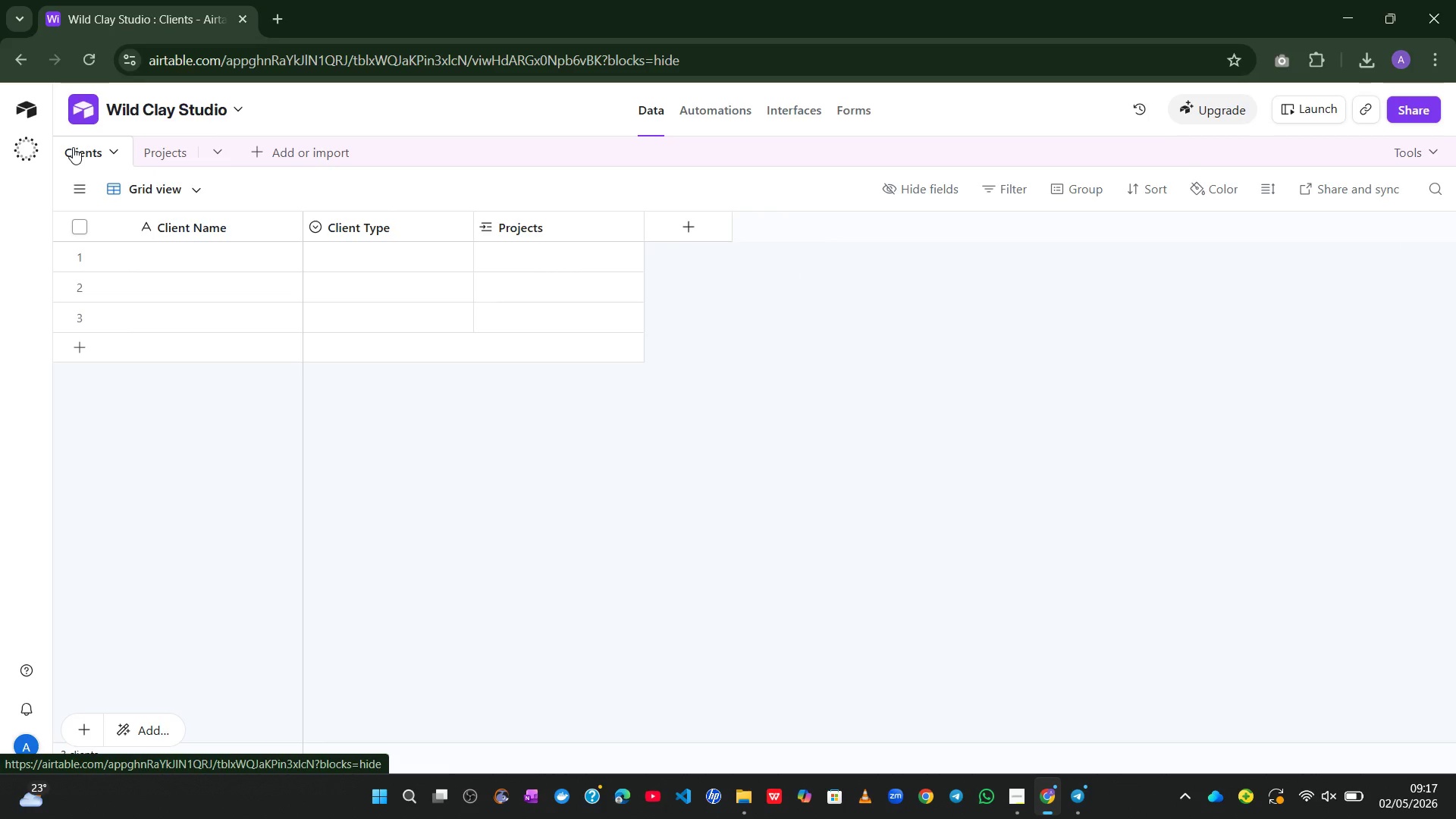 
left_click([671, 215])
 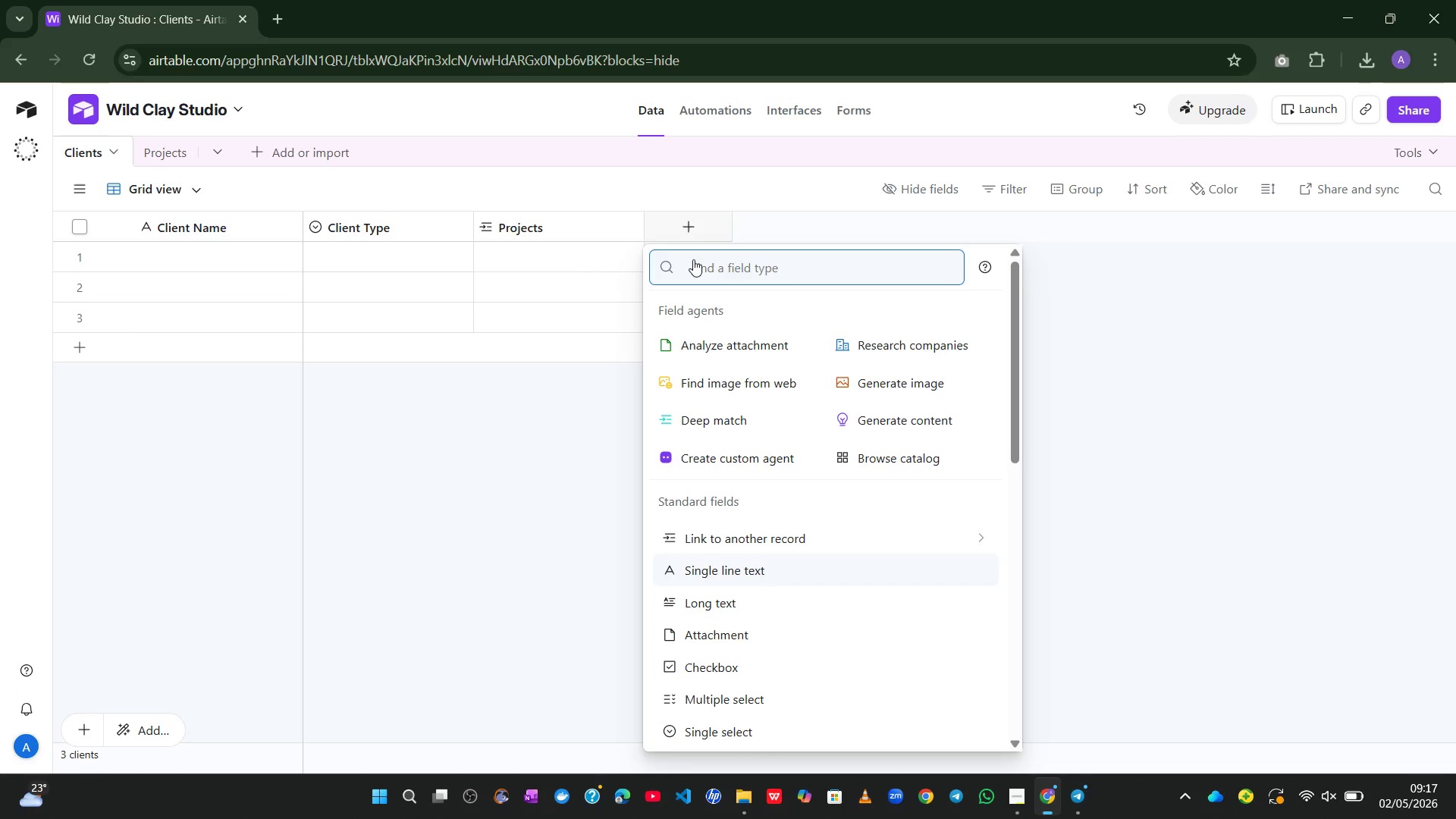 
mouse_move([794, 636])
 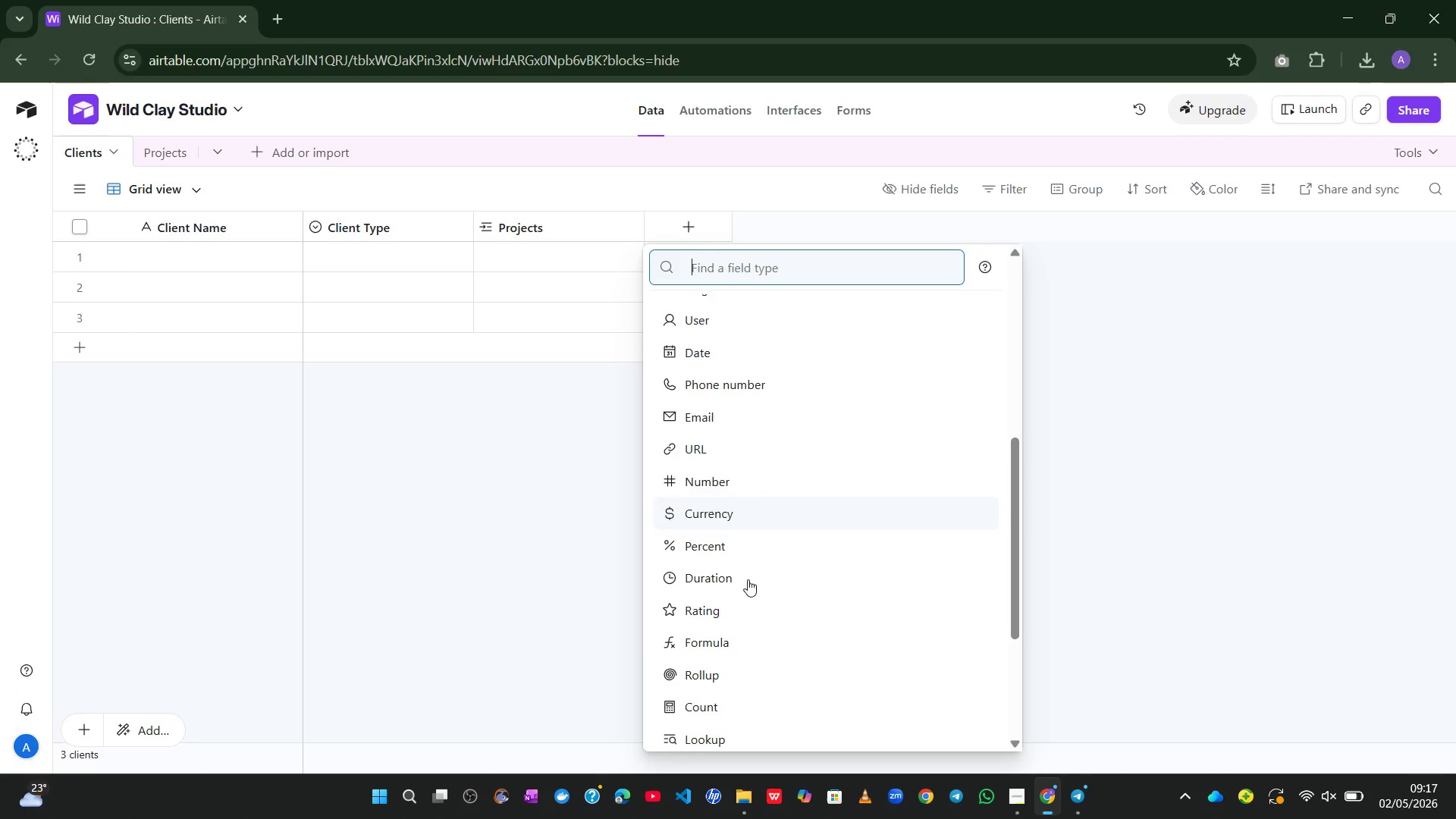 
left_click([731, 686])
 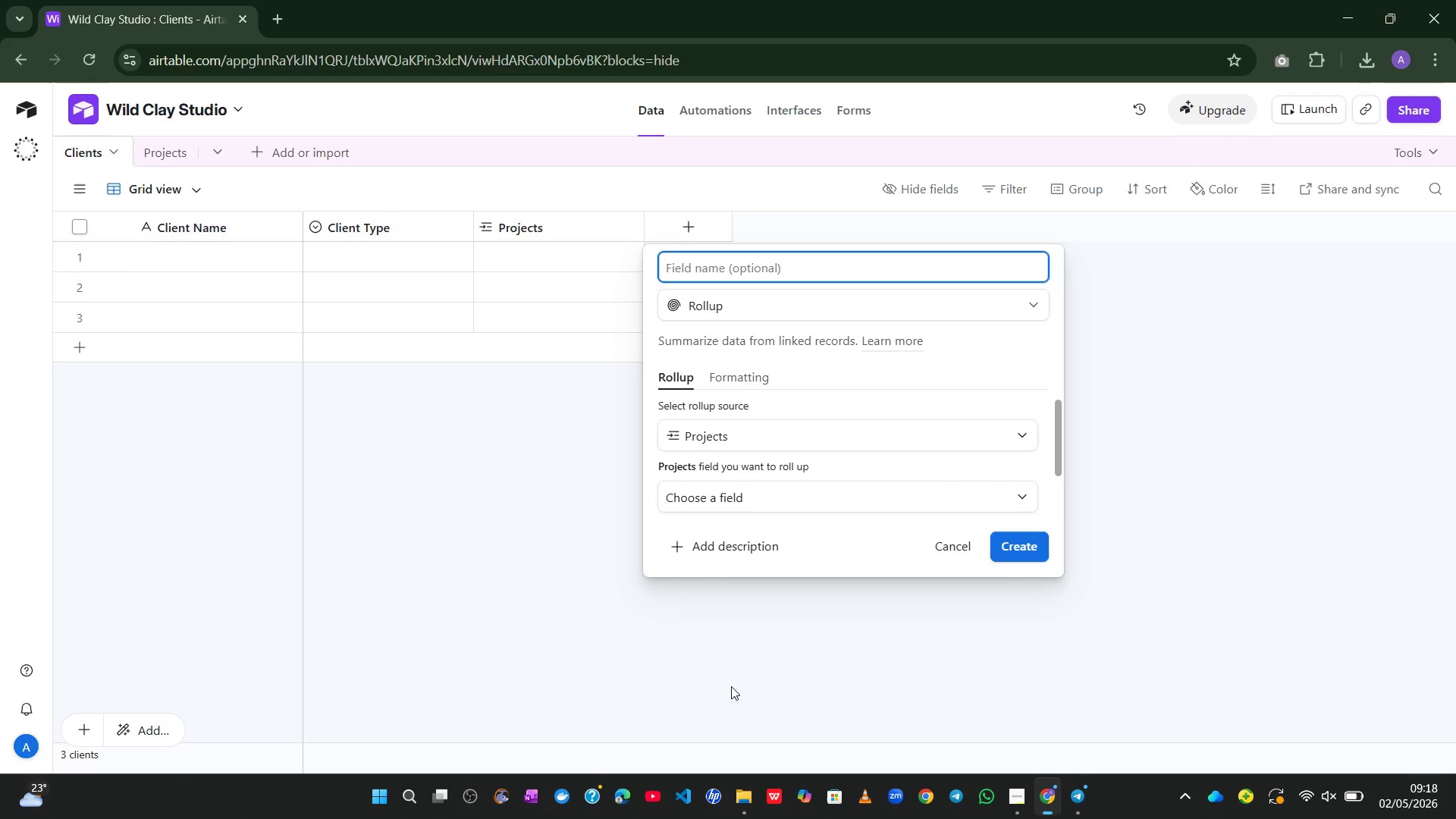 
type(Total Revenue)
 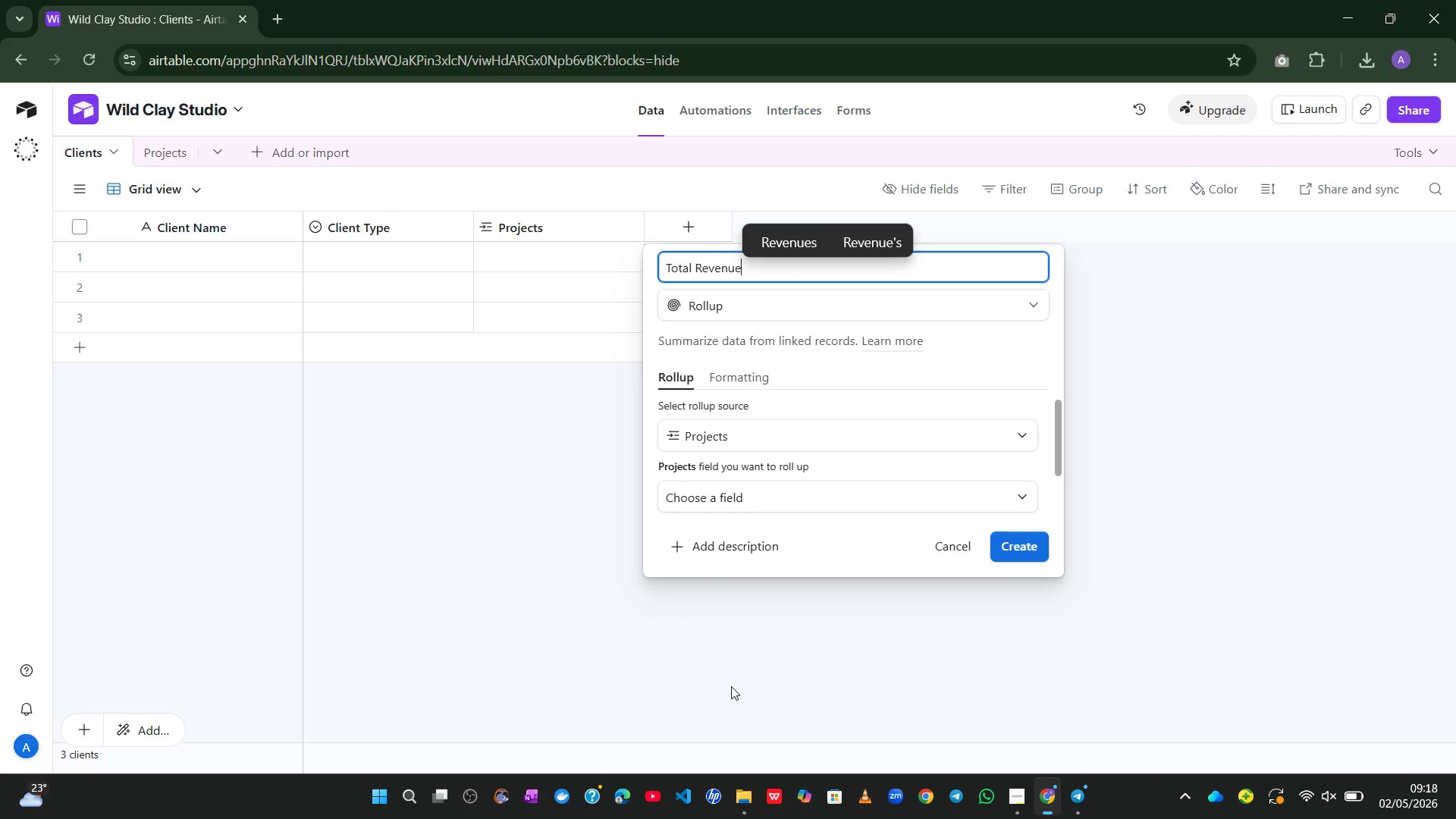 
wait(10.23)
 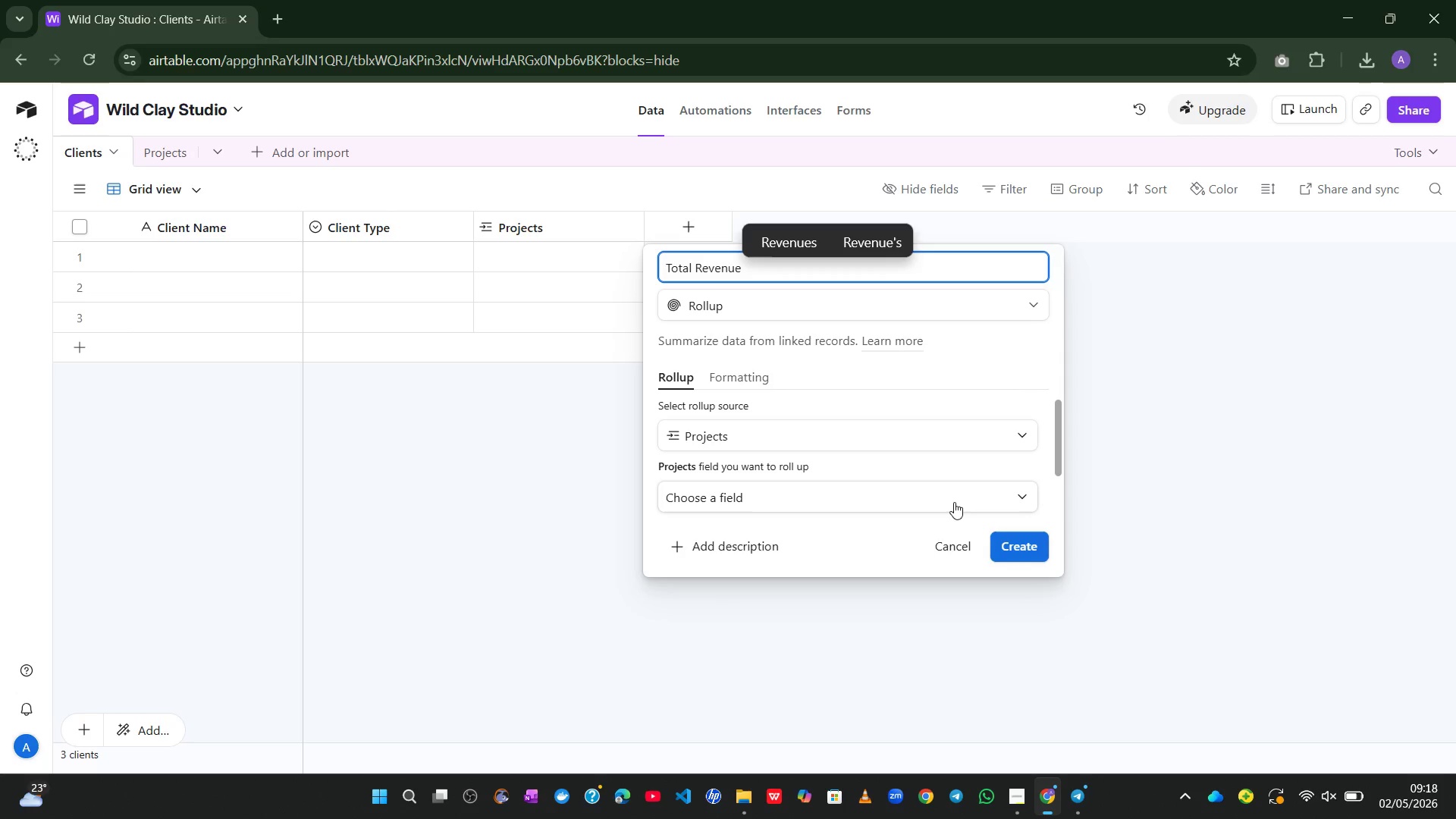 
left_click([954, 502])
 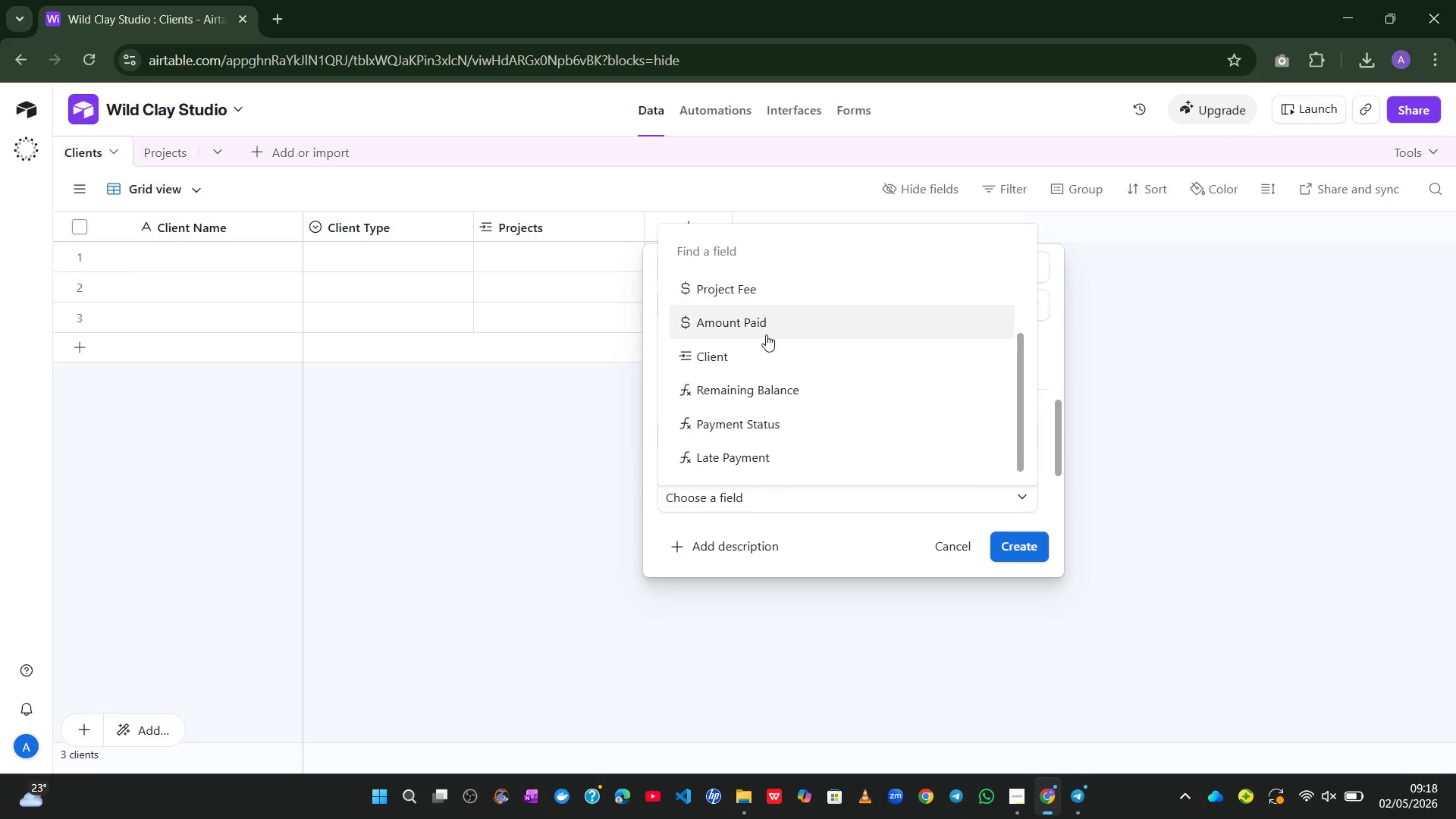 
wait(5.52)
 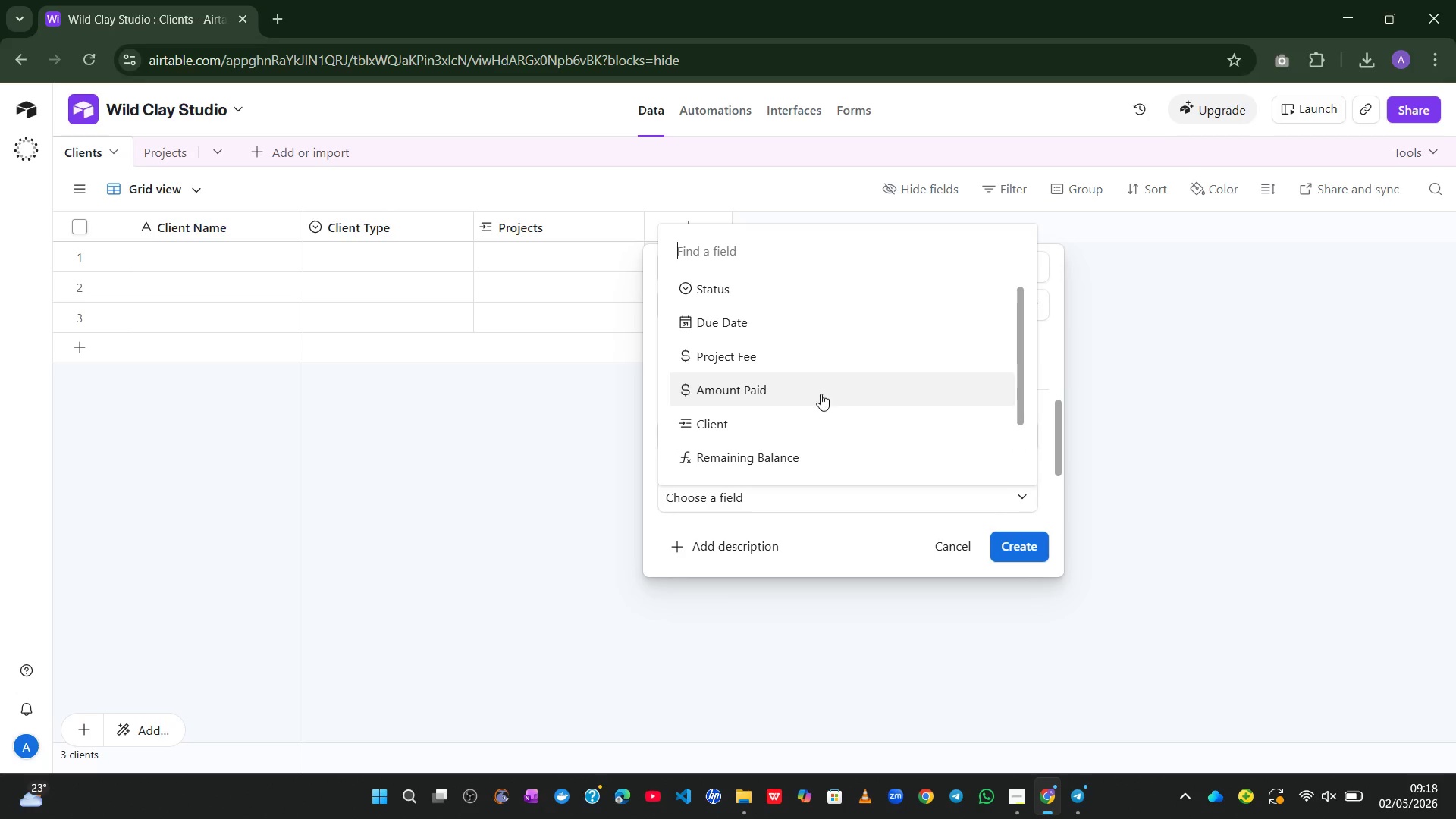 
left_click([799, 669])
 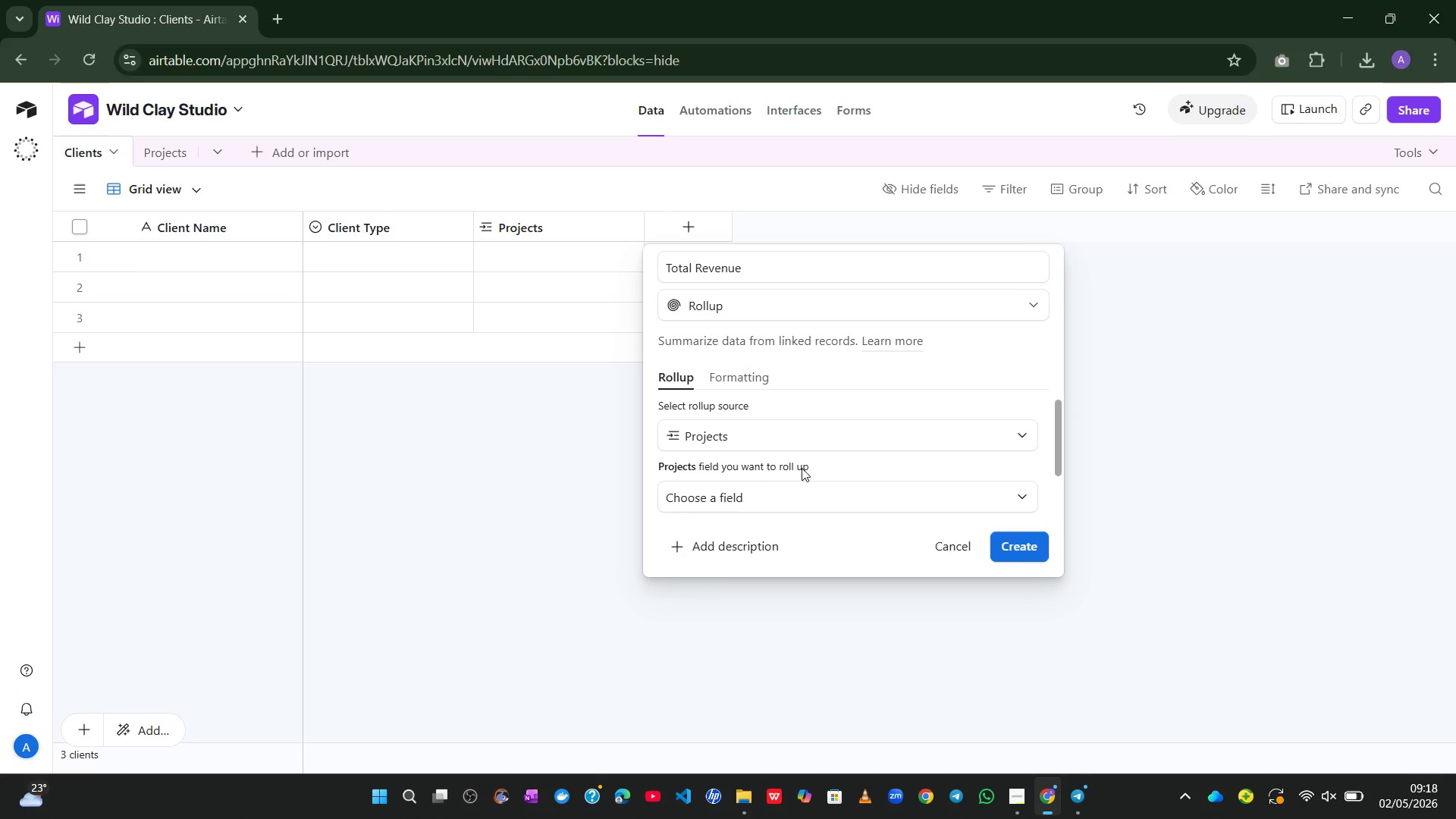 
left_click([787, 500])
 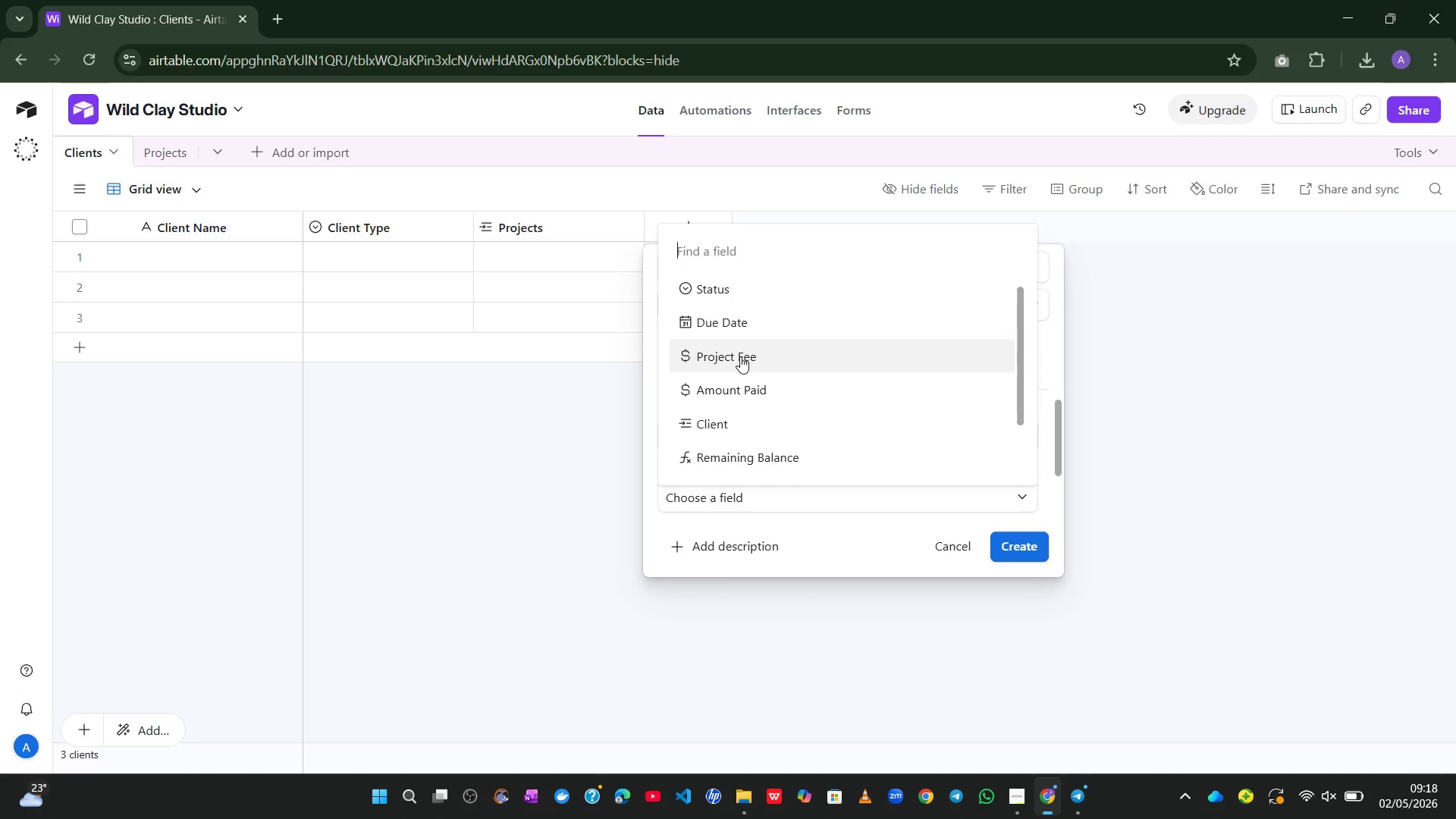 
left_click([739, 354])
 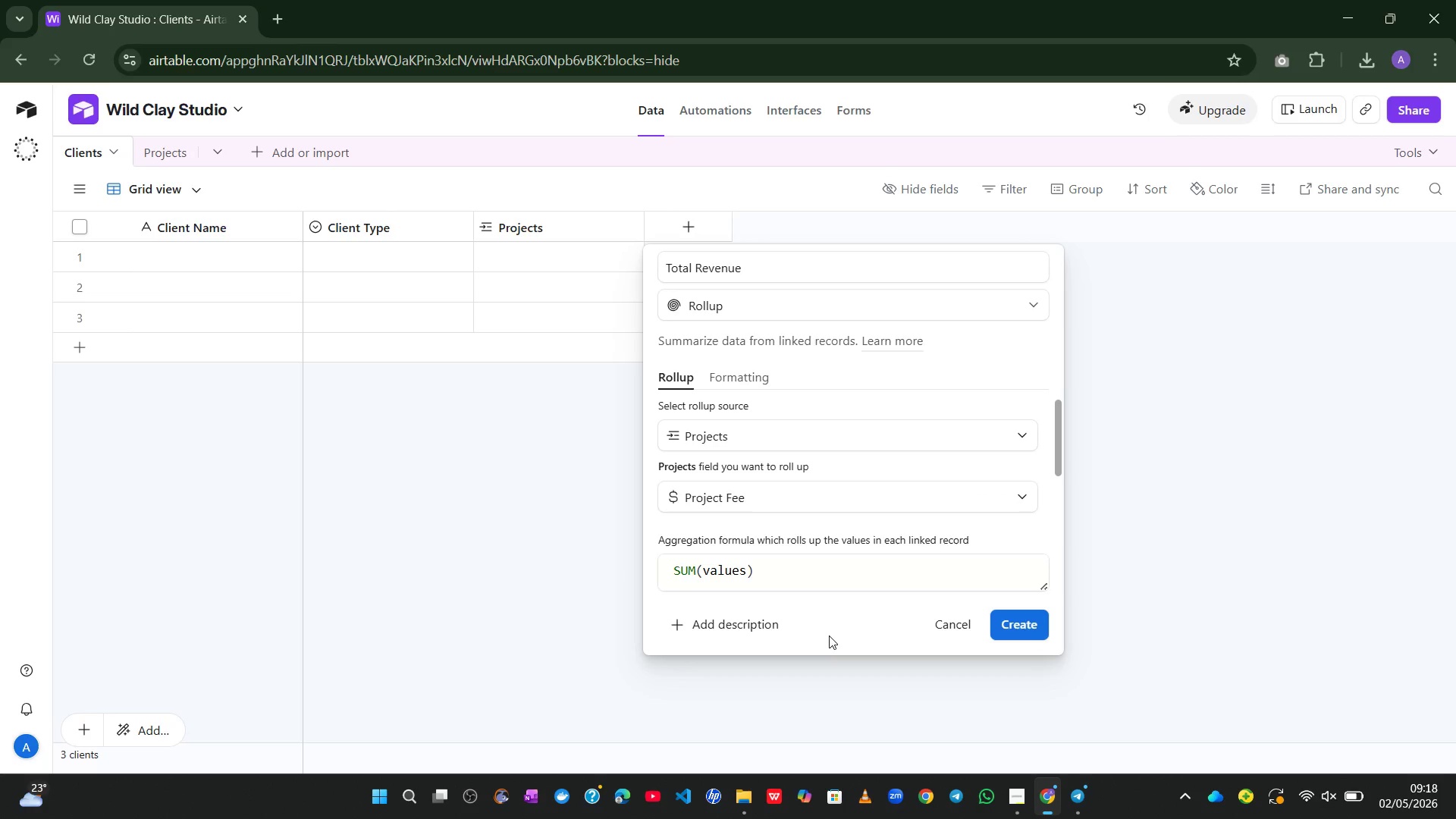 
wait(8.05)
 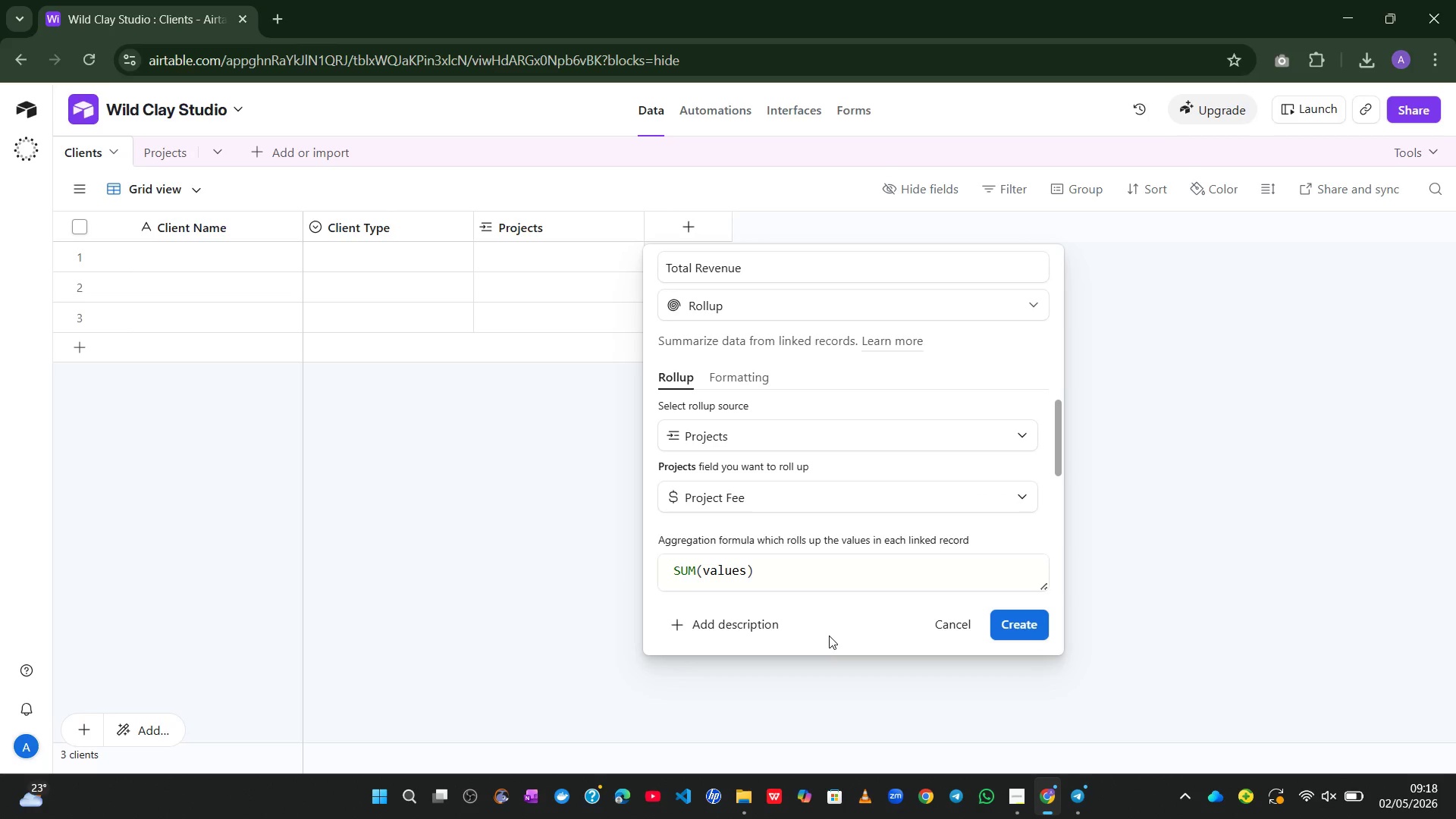 
left_click([1033, 617])
 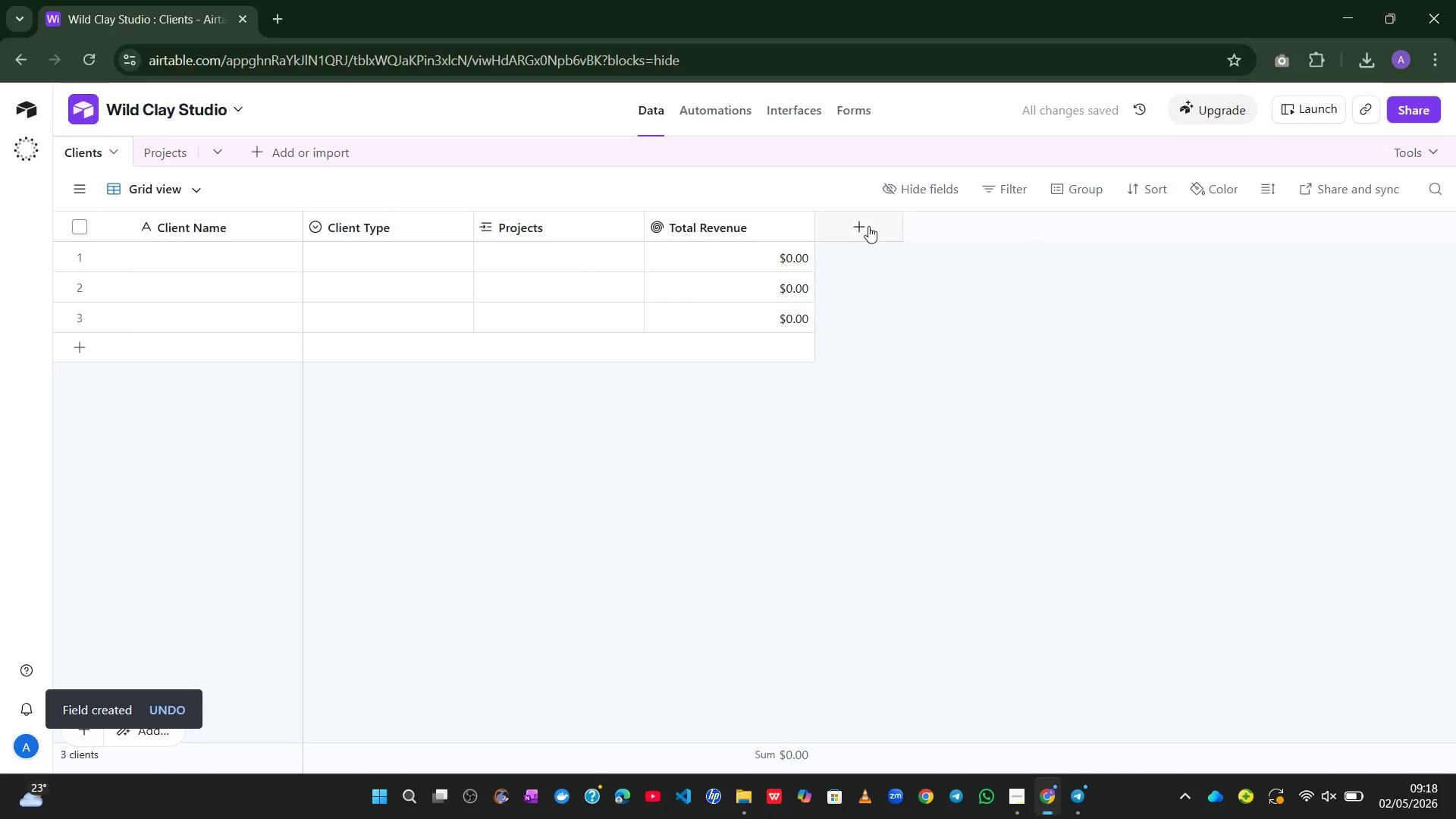 
left_click([865, 231])
 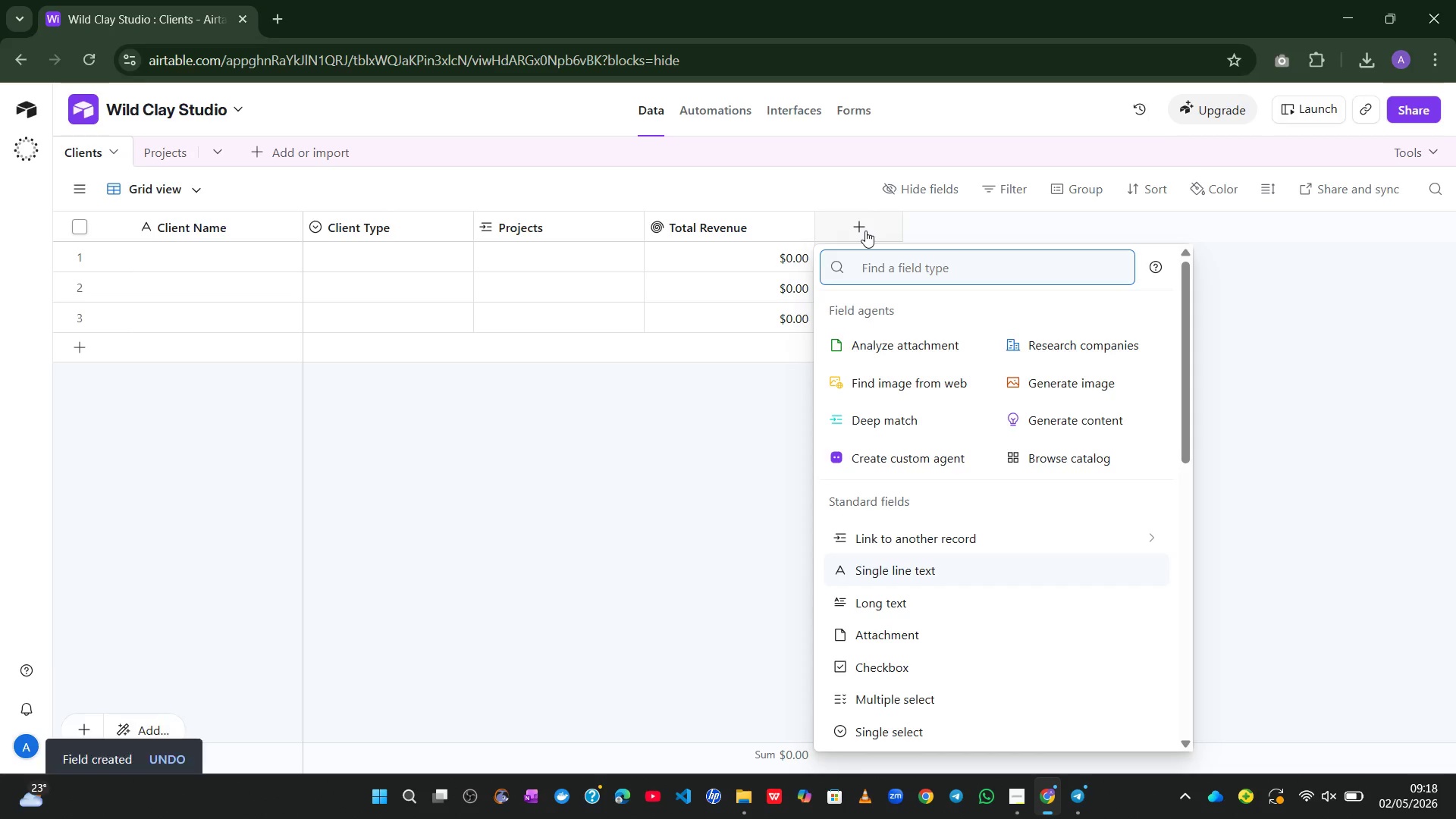 
wait(11.55)
 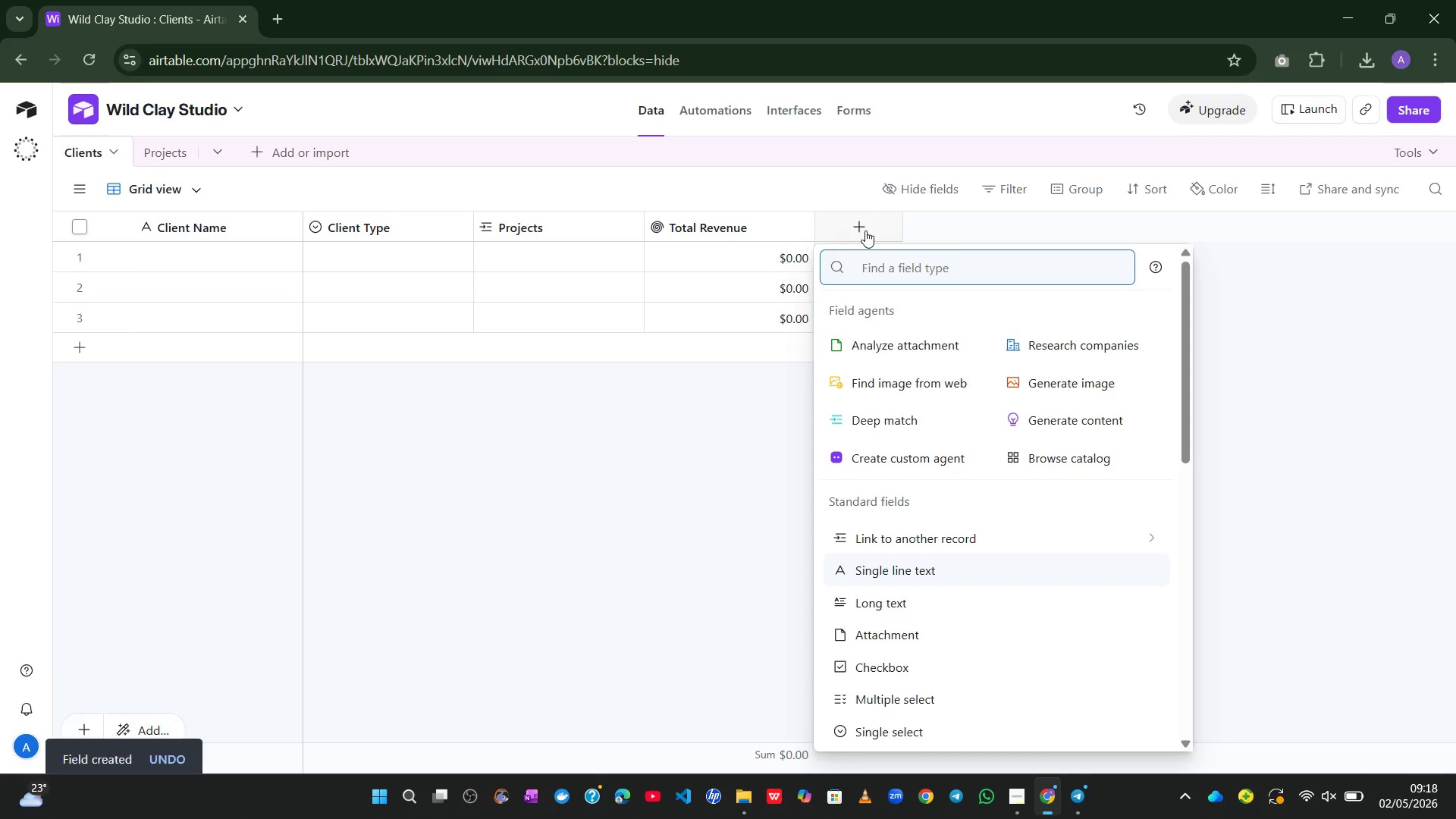 
left_click([908, 653])
 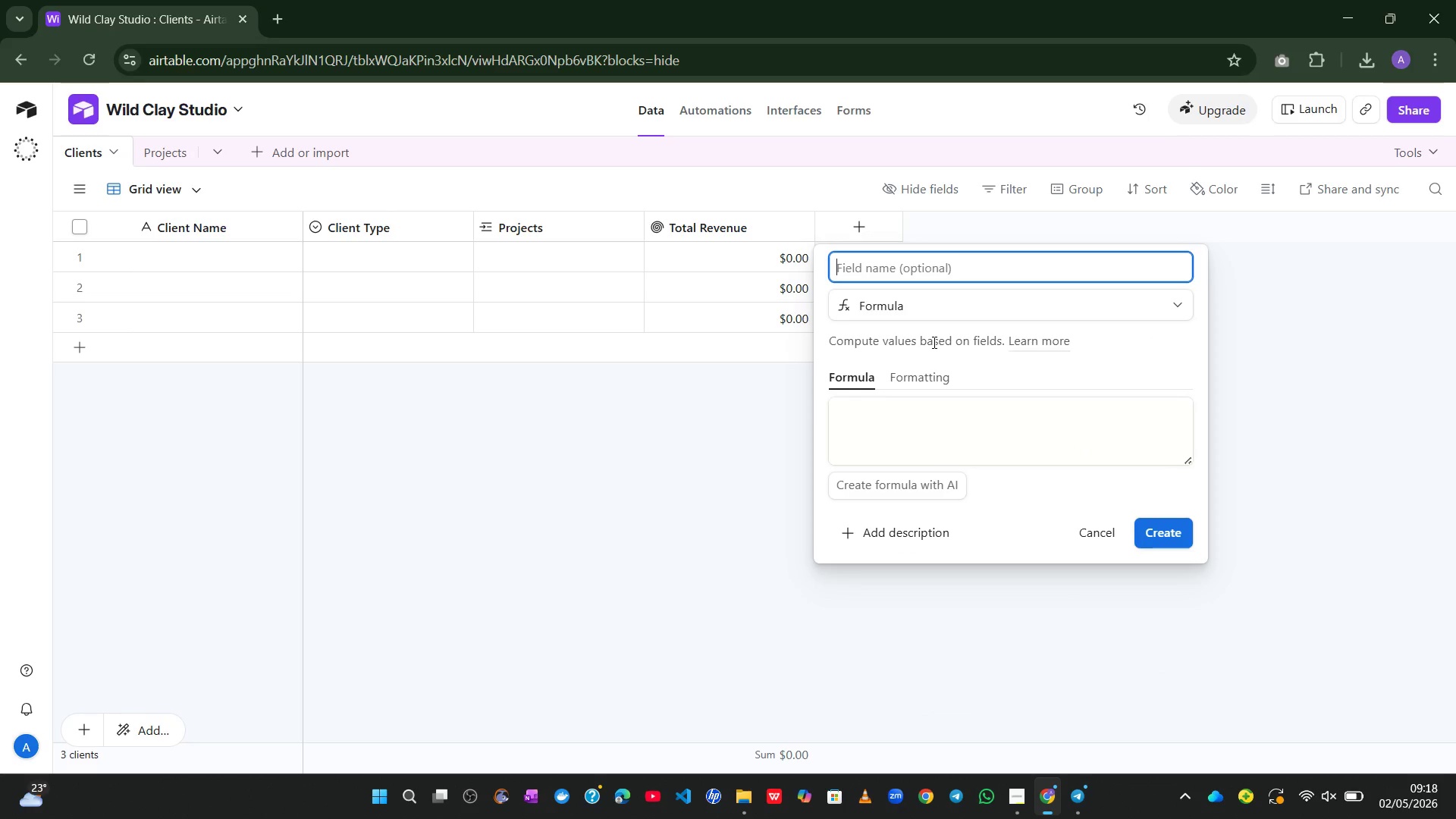 
type(Total Paid)
 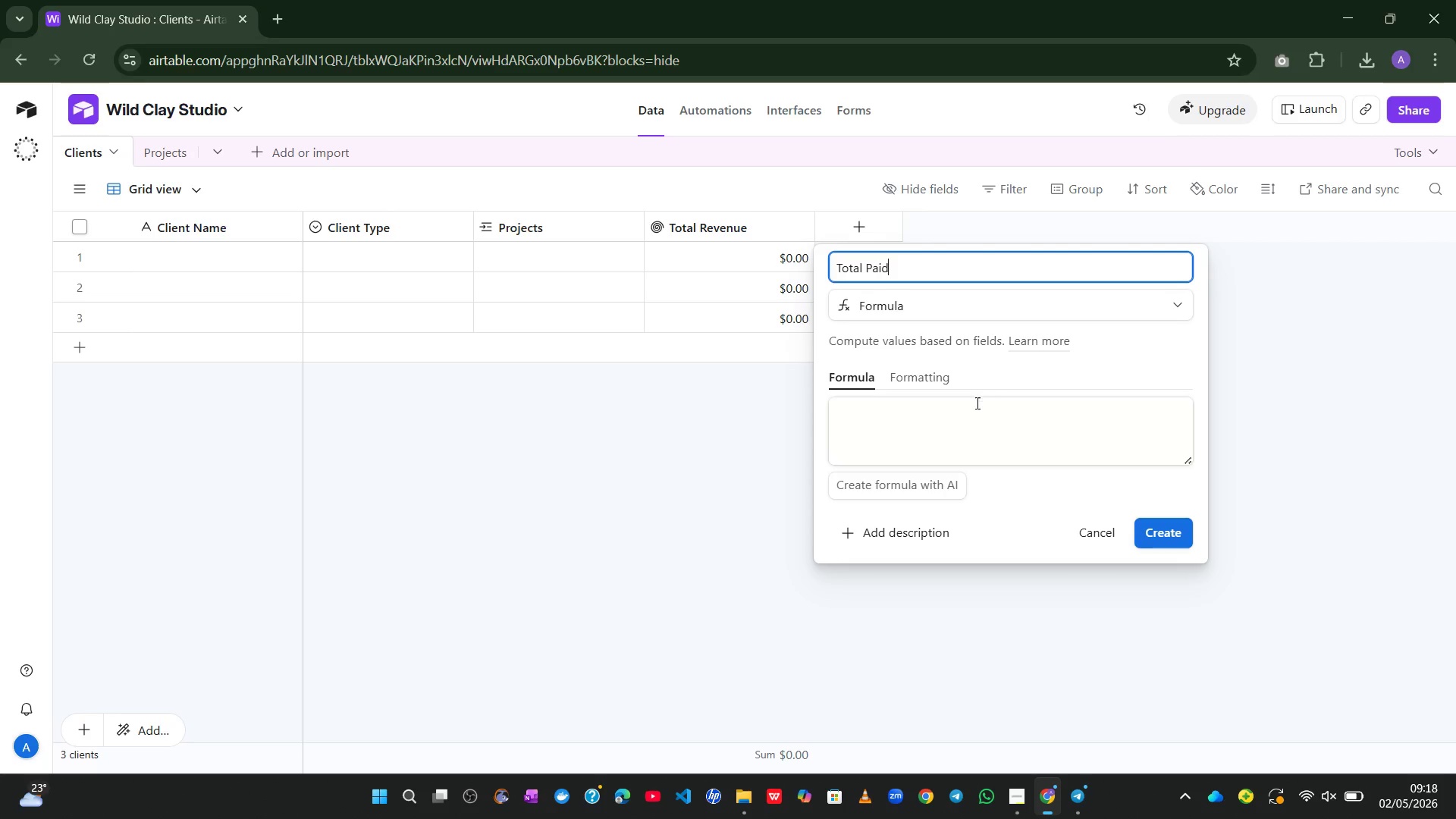 
left_click([944, 422])
 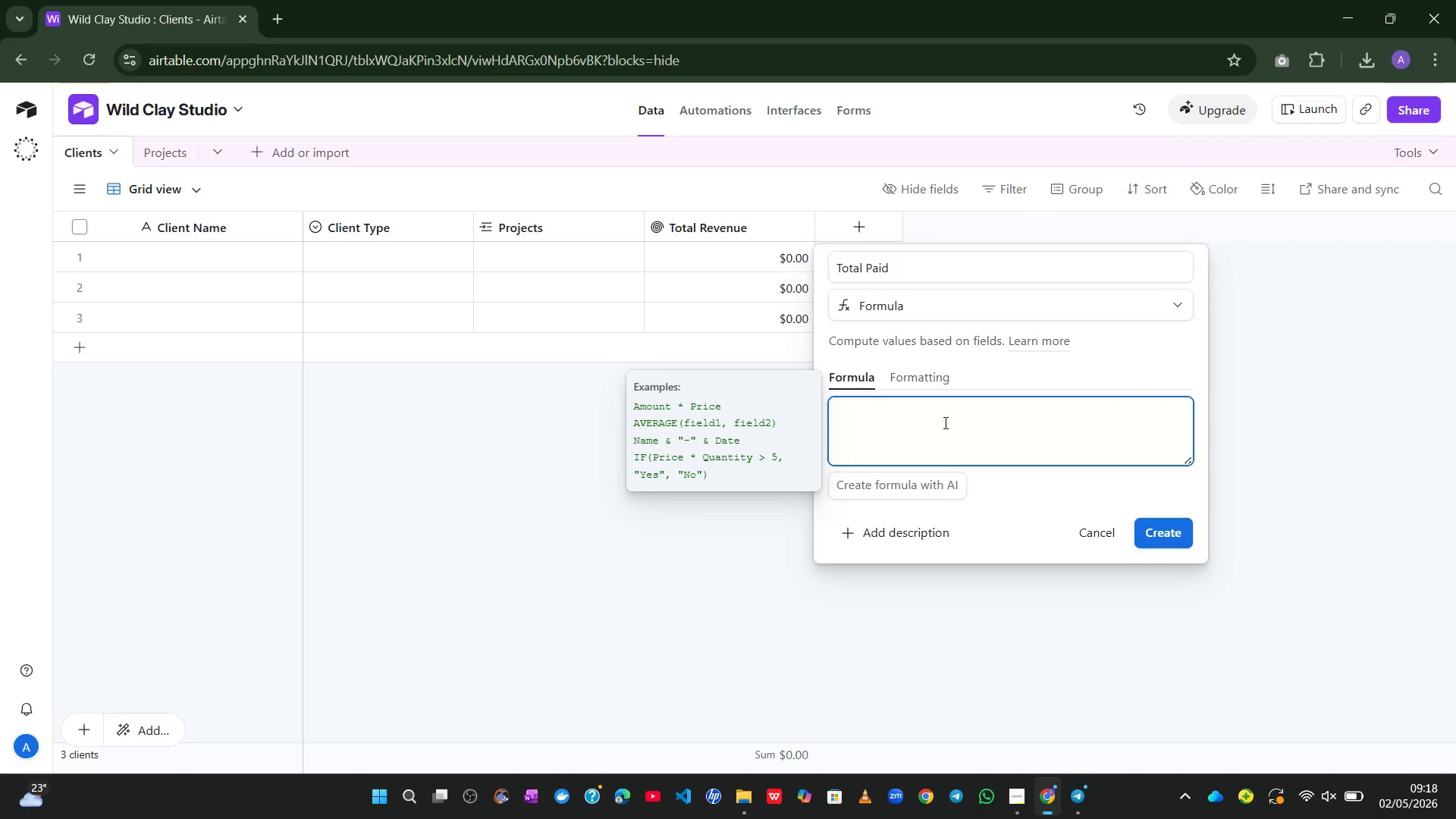 
wait(9.75)
 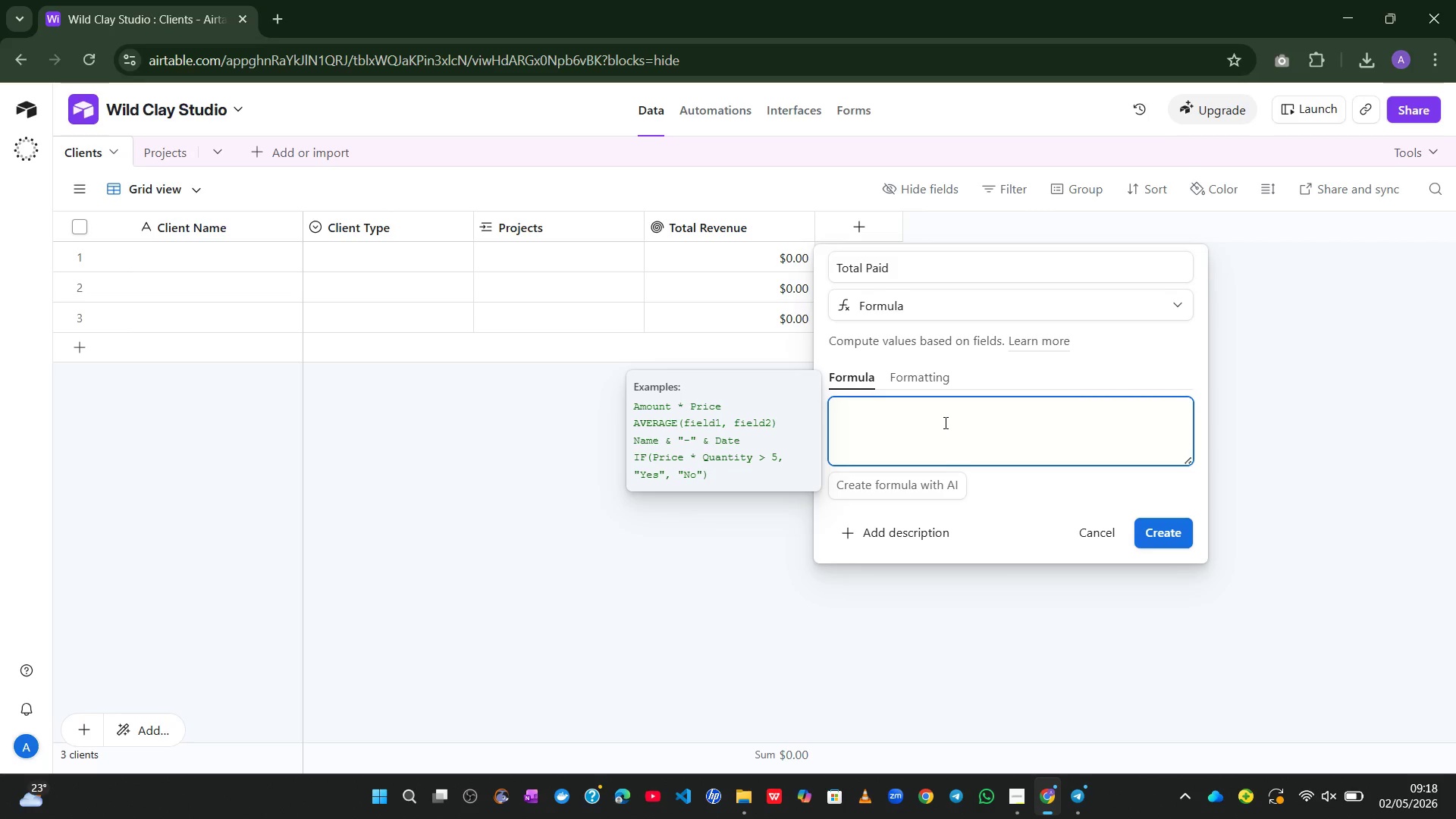 
left_click([1066, 309])
 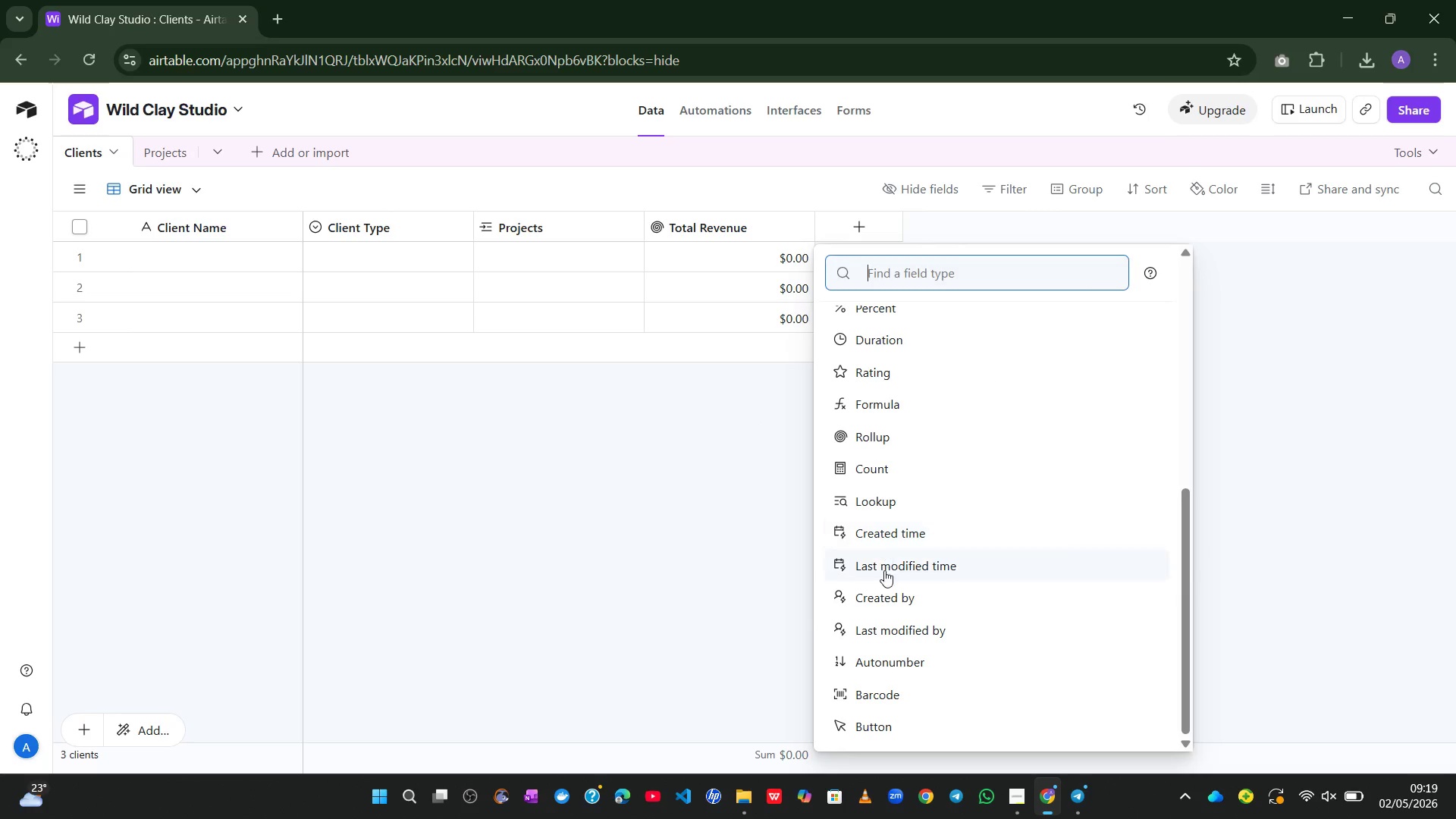 
left_click([872, 440])
 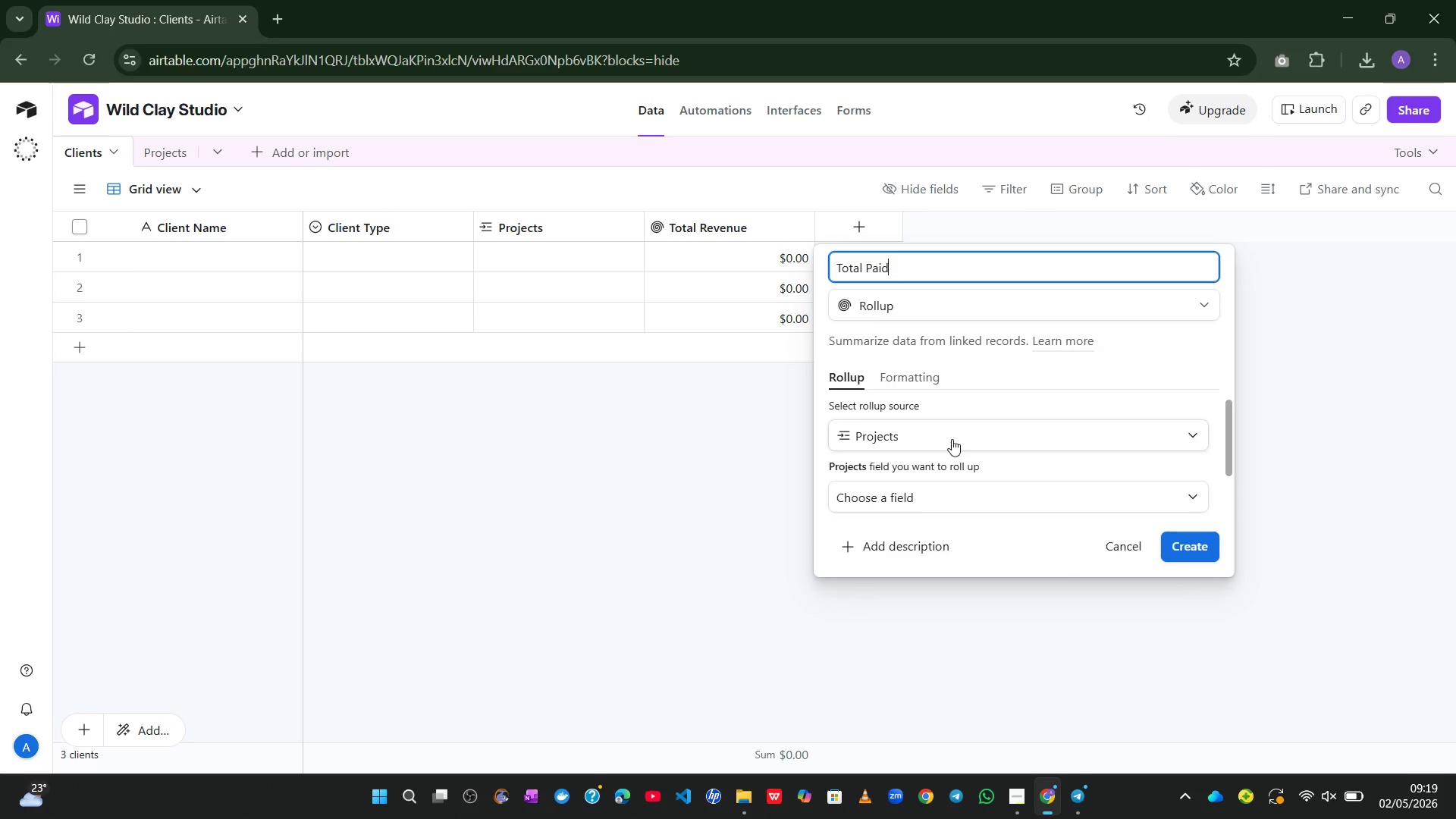 
left_click([927, 513])
 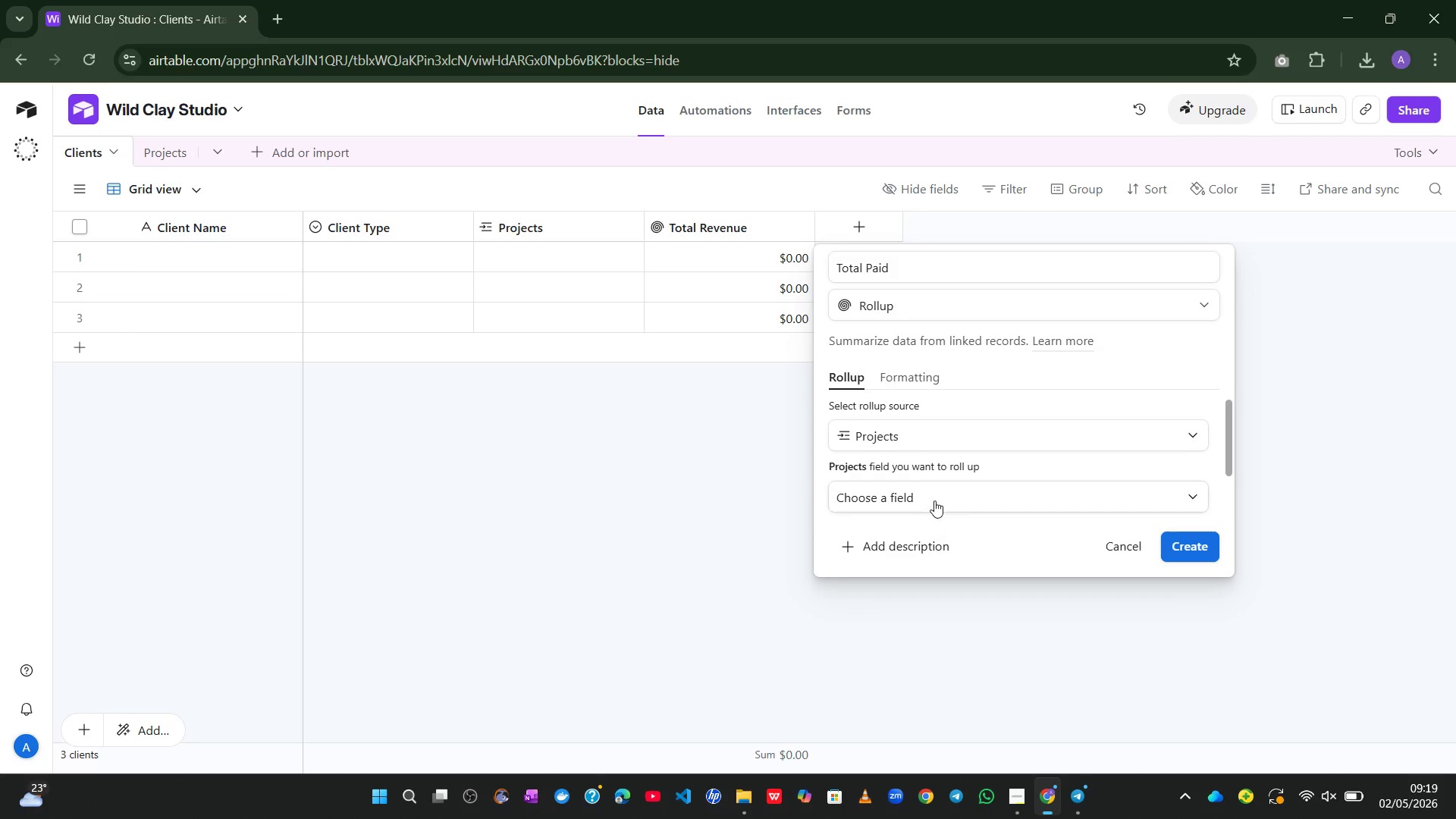 
left_click([934, 500])
 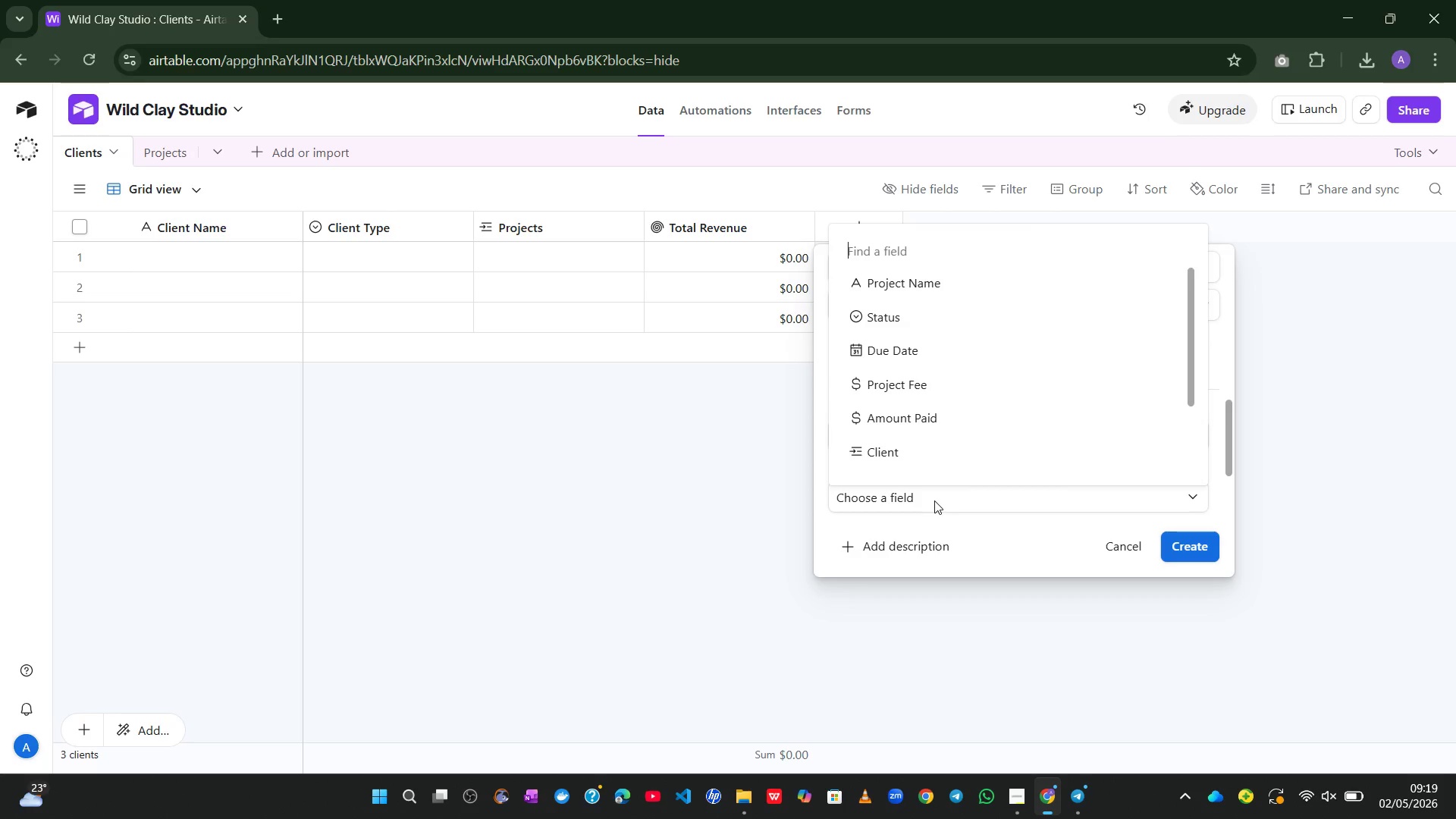 
wait(7.42)
 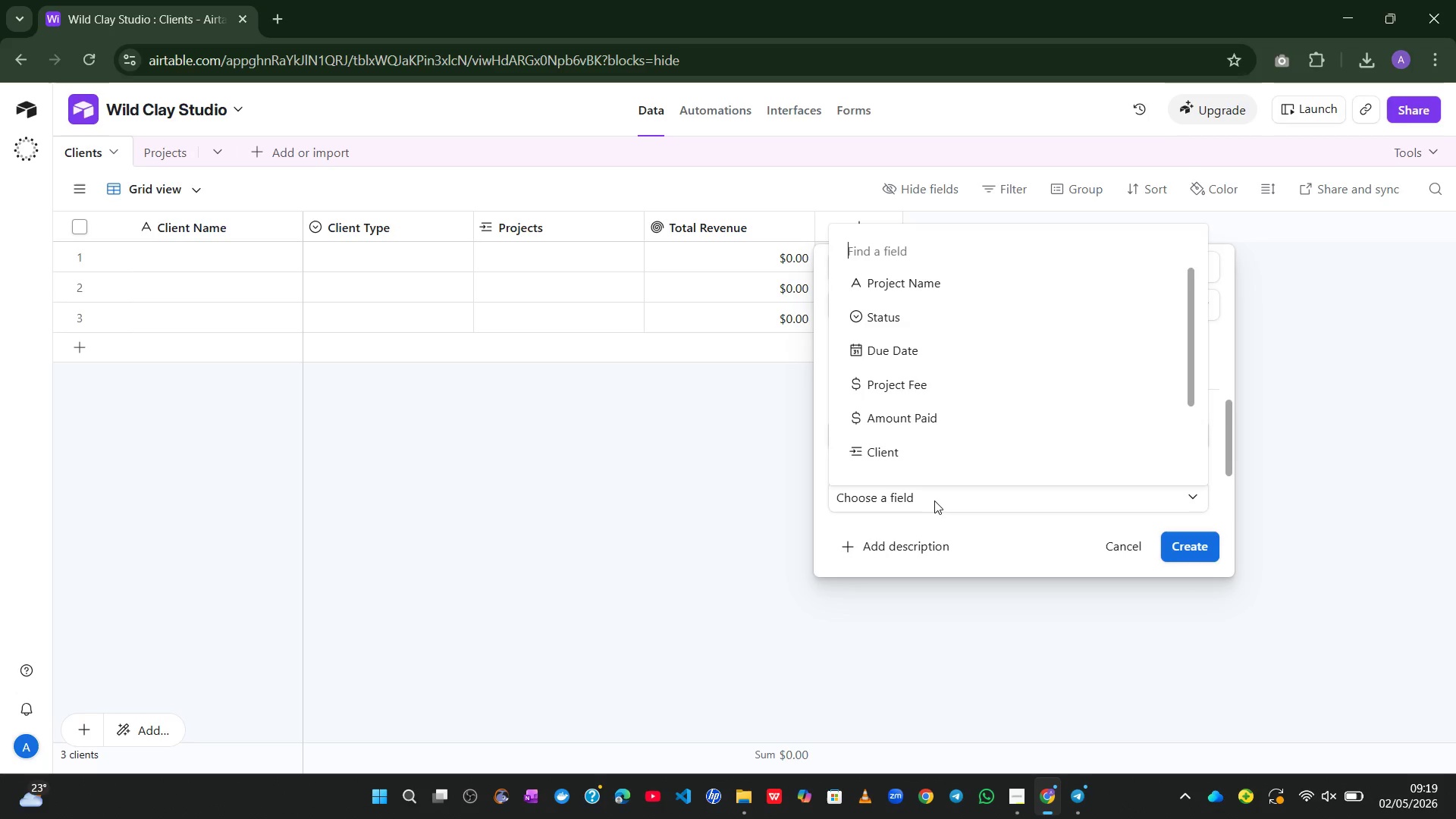 
left_click([913, 400])
 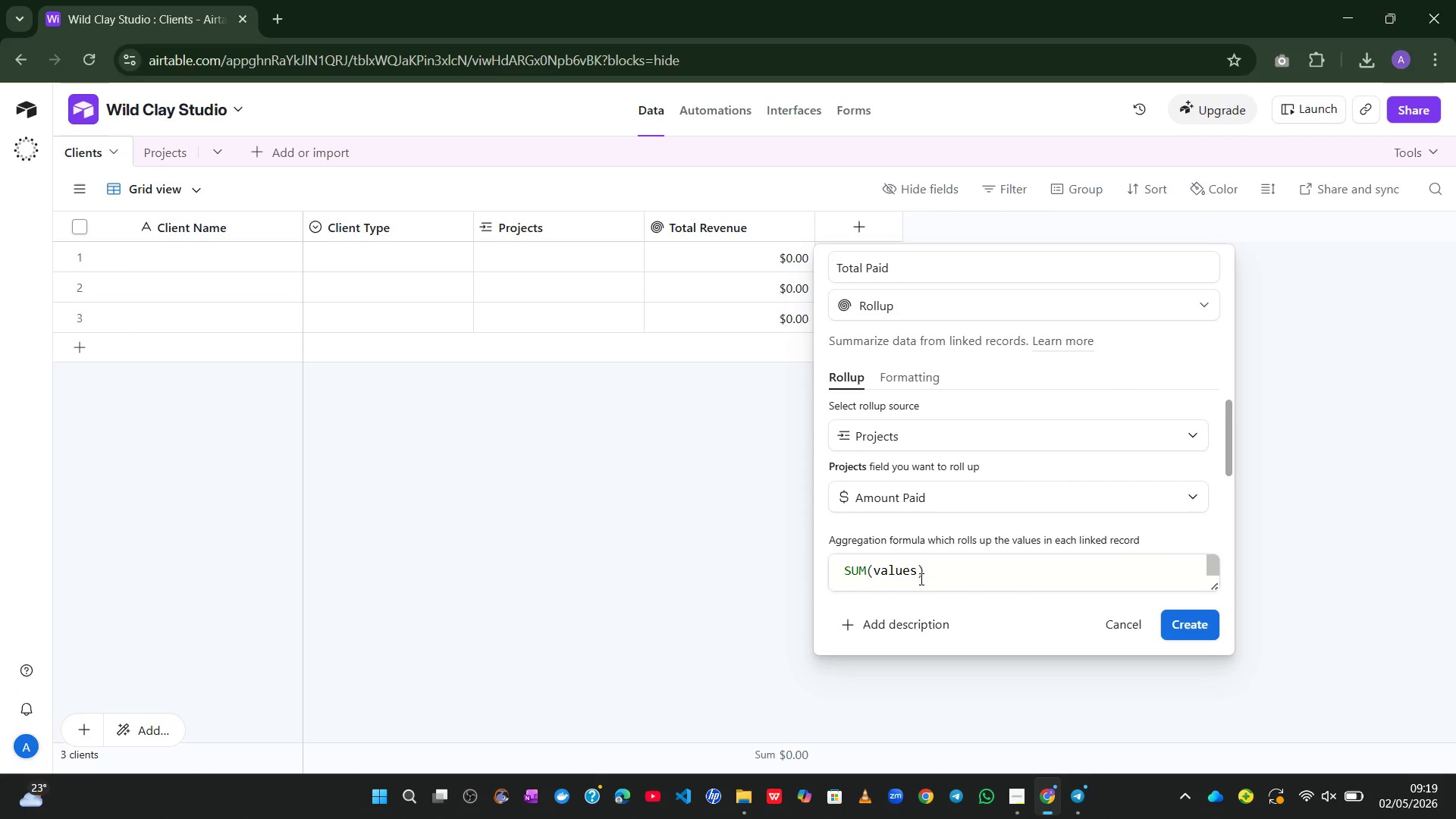 
wait(7.25)
 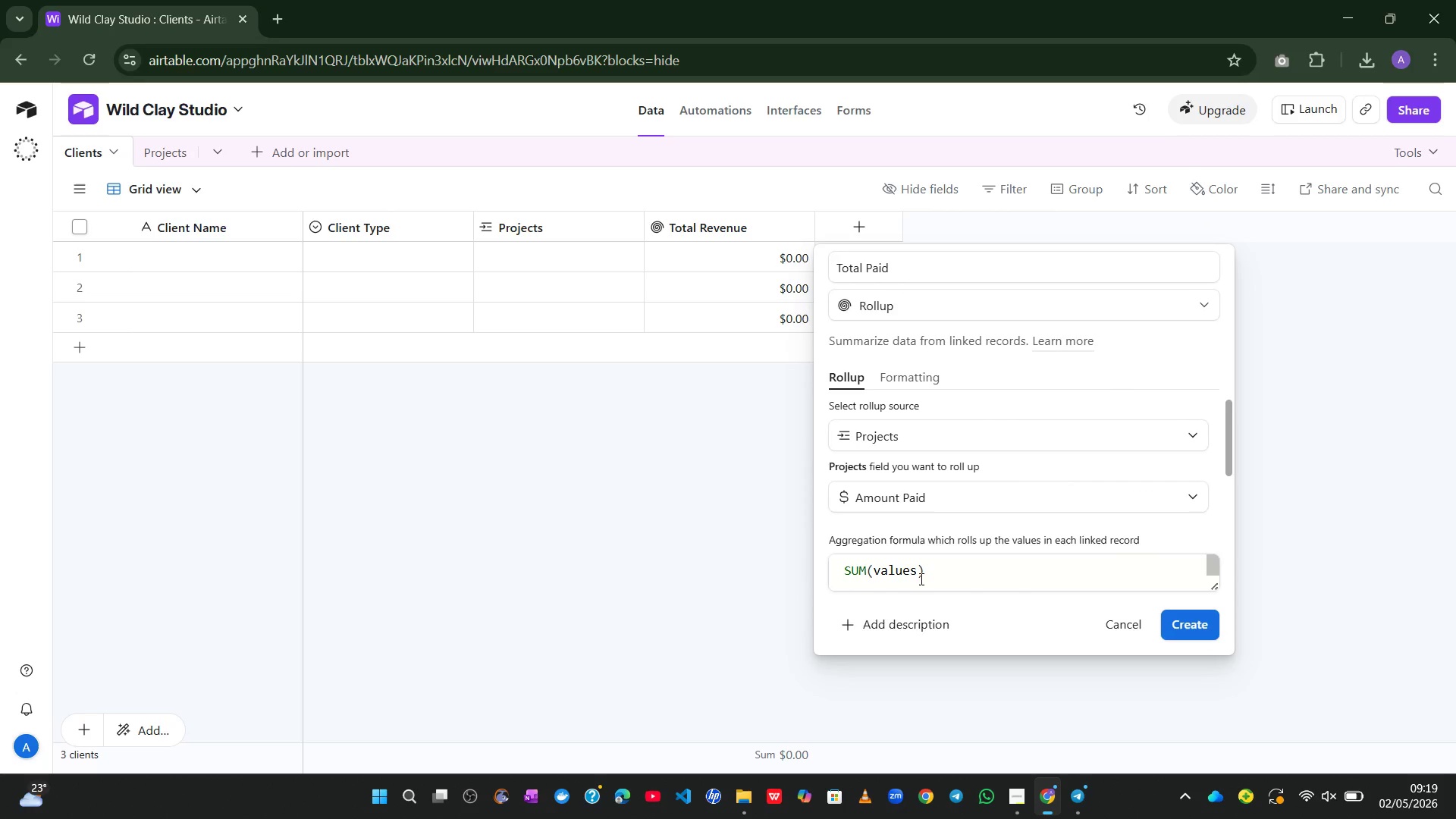 
left_click([910, 375])
 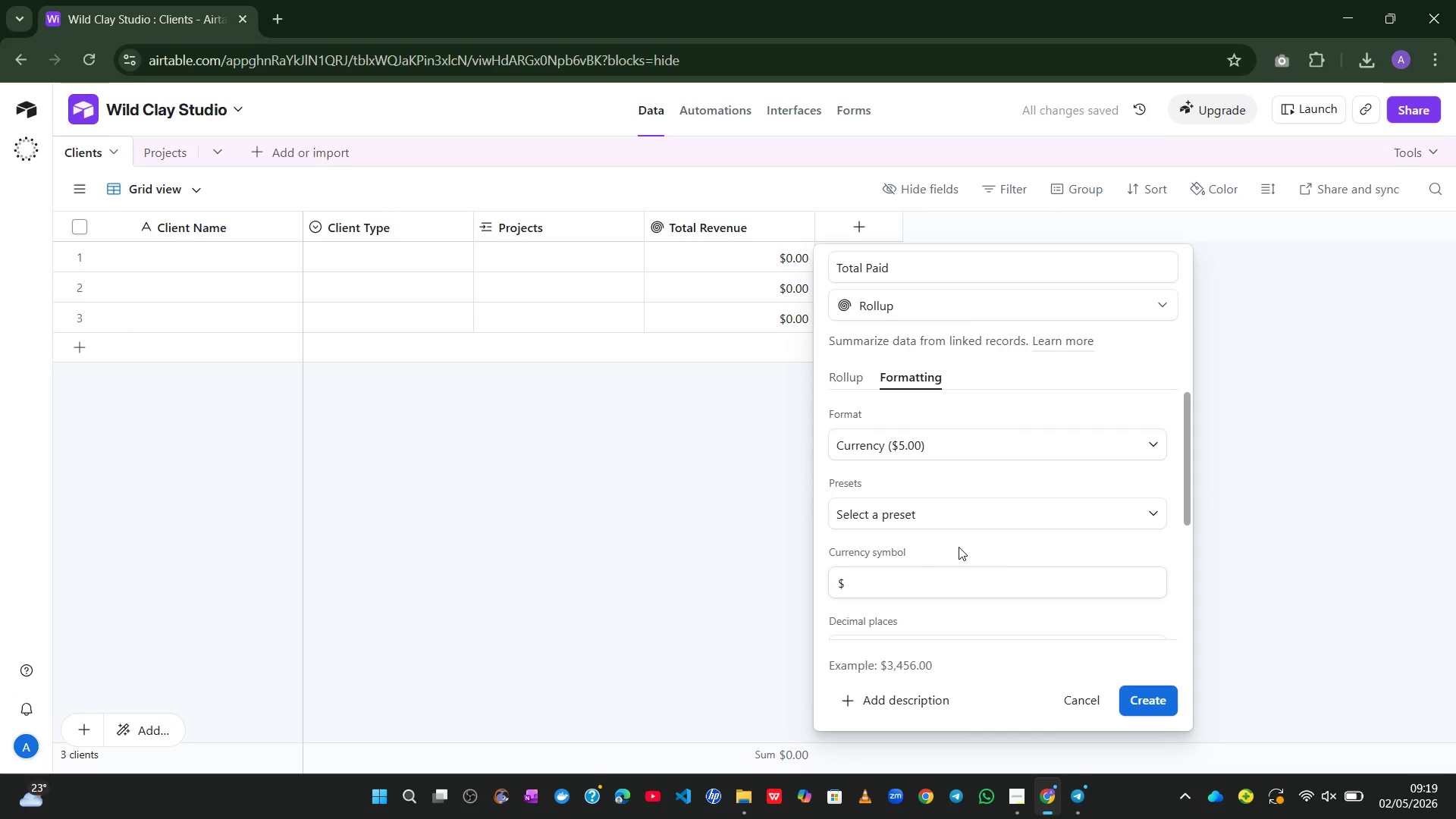 
wait(5.83)
 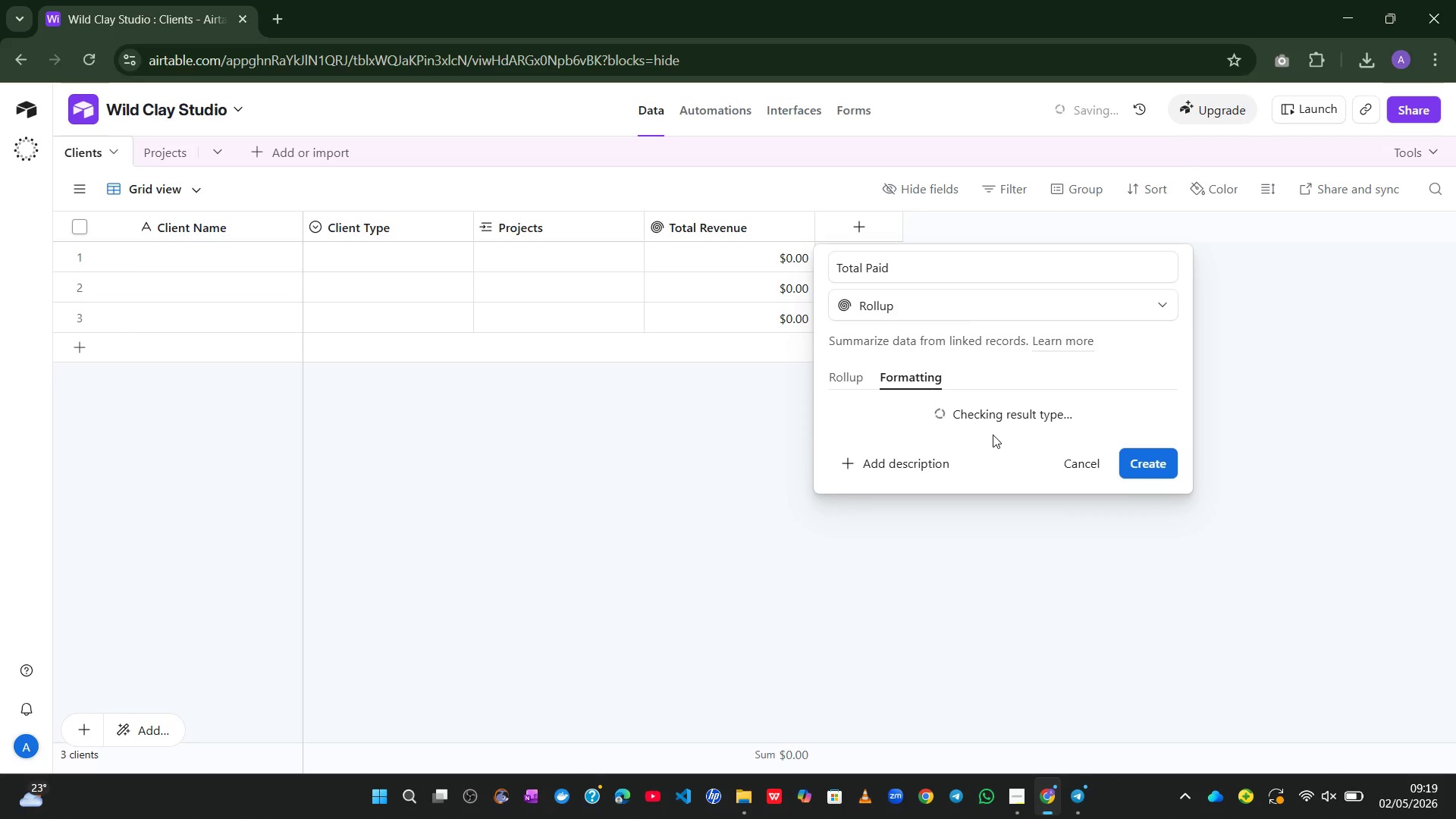 
left_click([851, 374])
 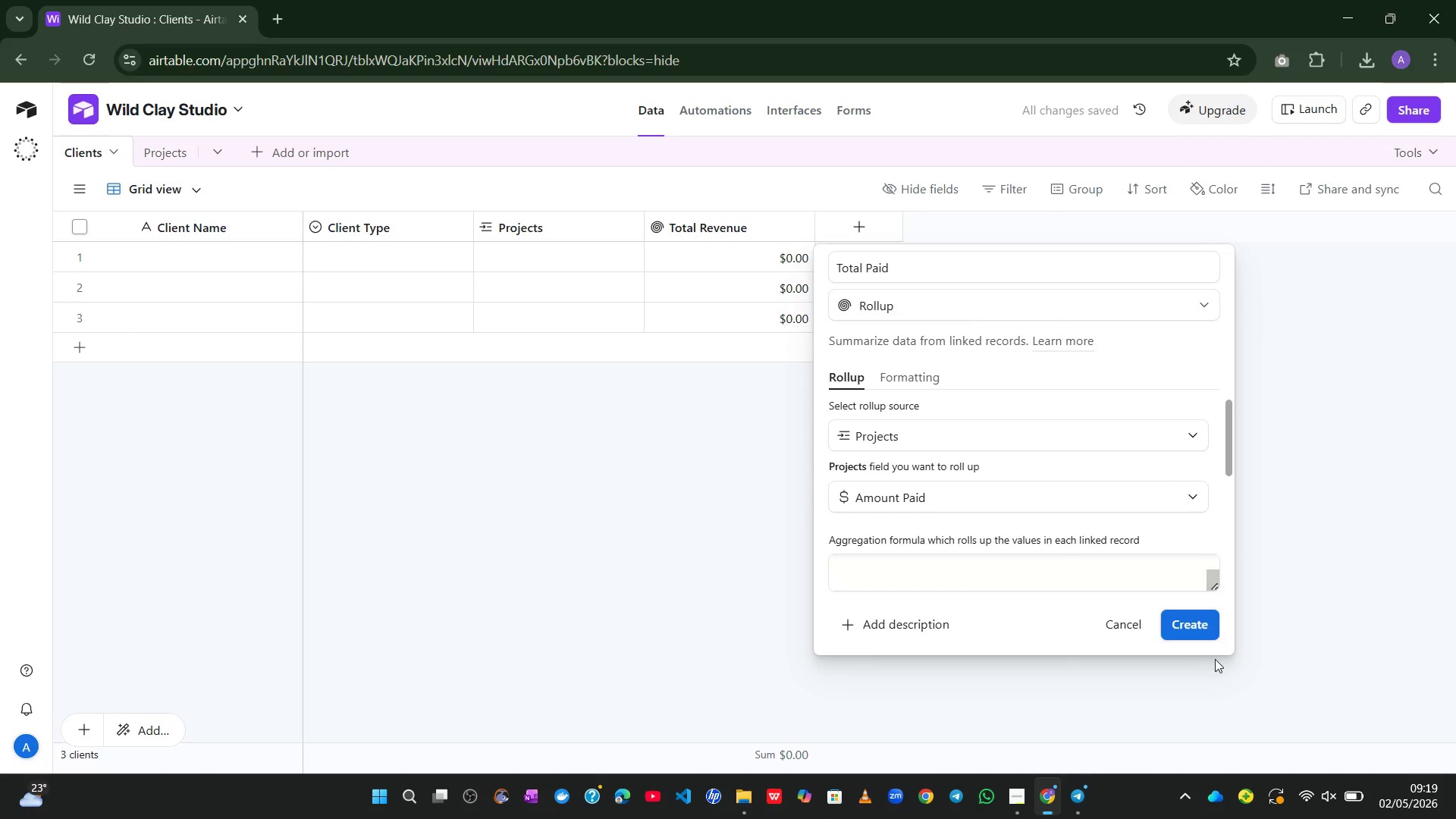 
left_click([1197, 634])
 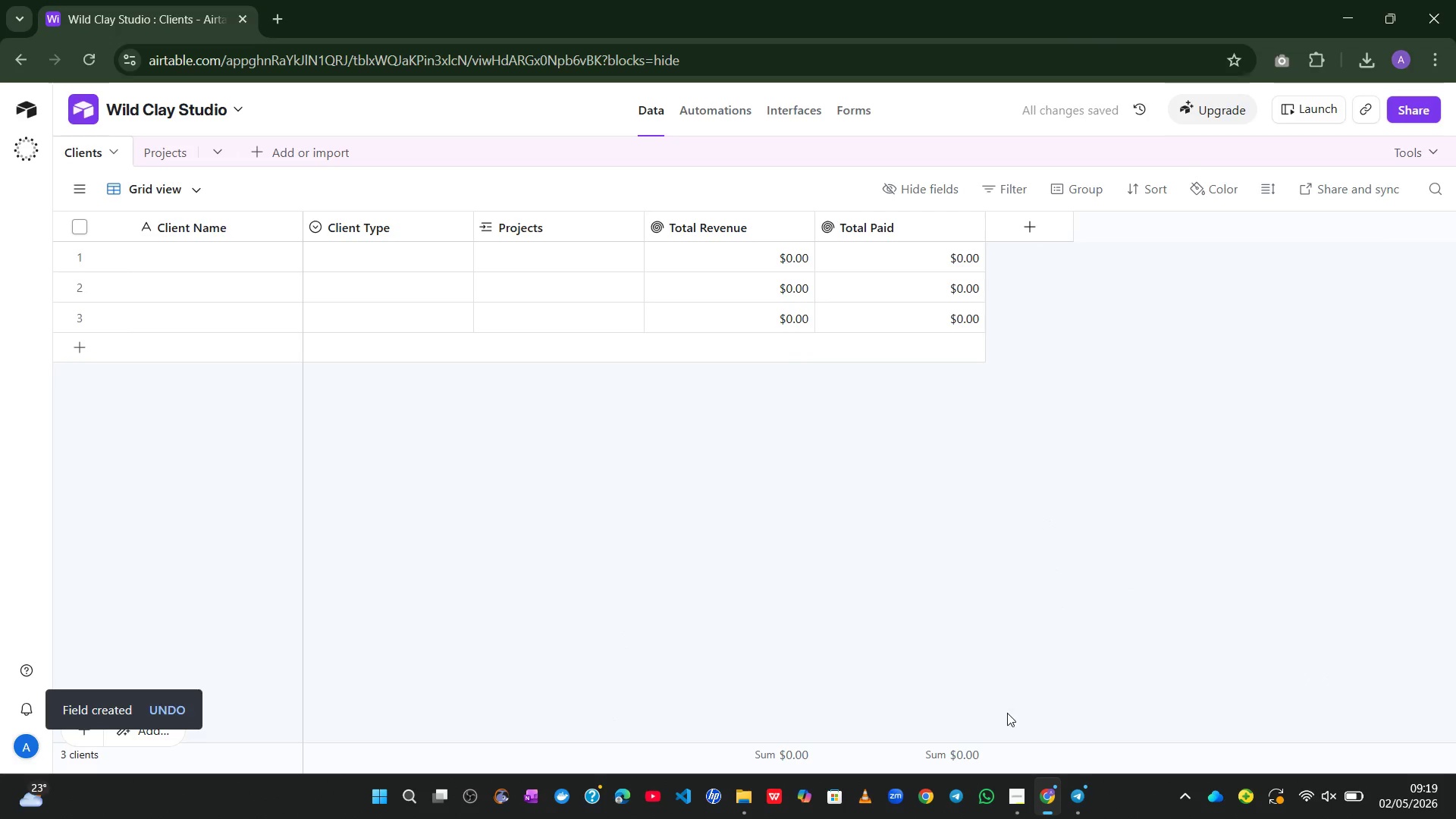 
left_click([978, 645])